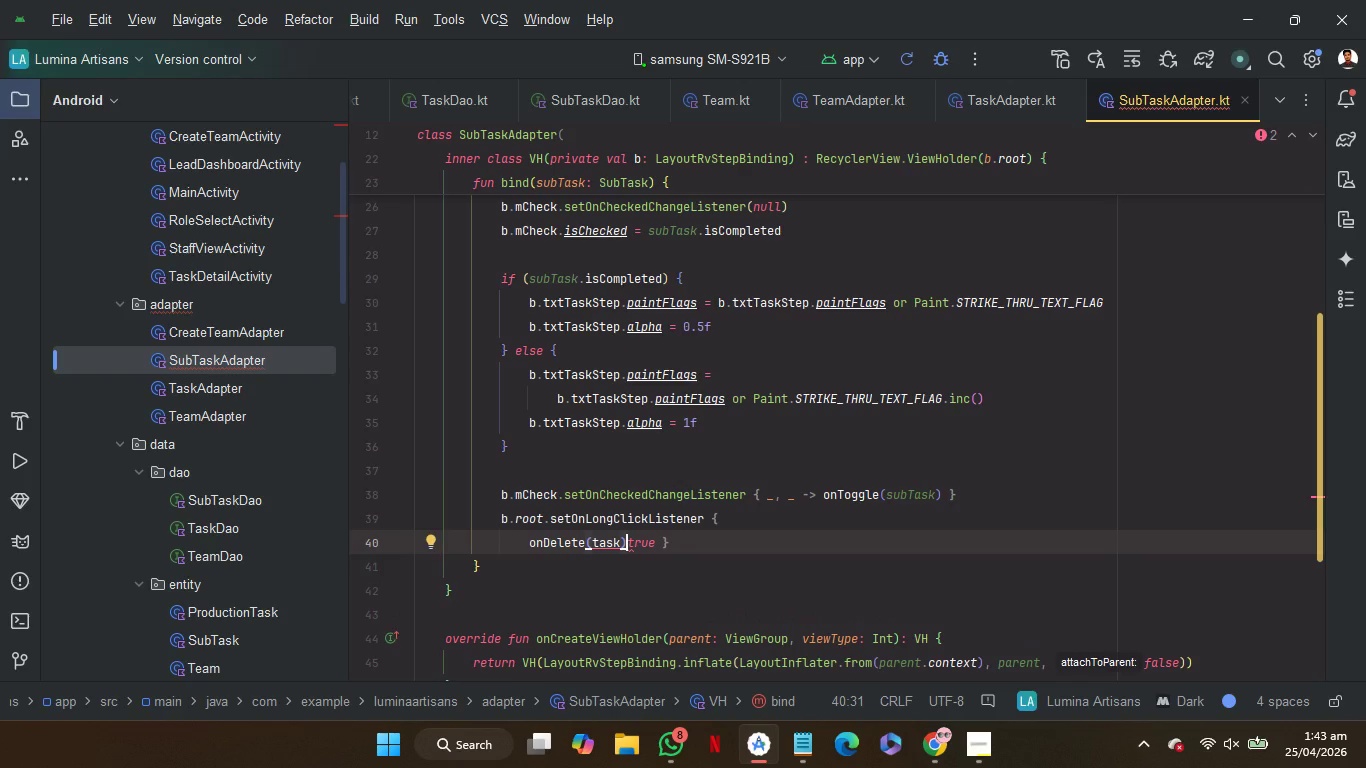 
key(Enter)
 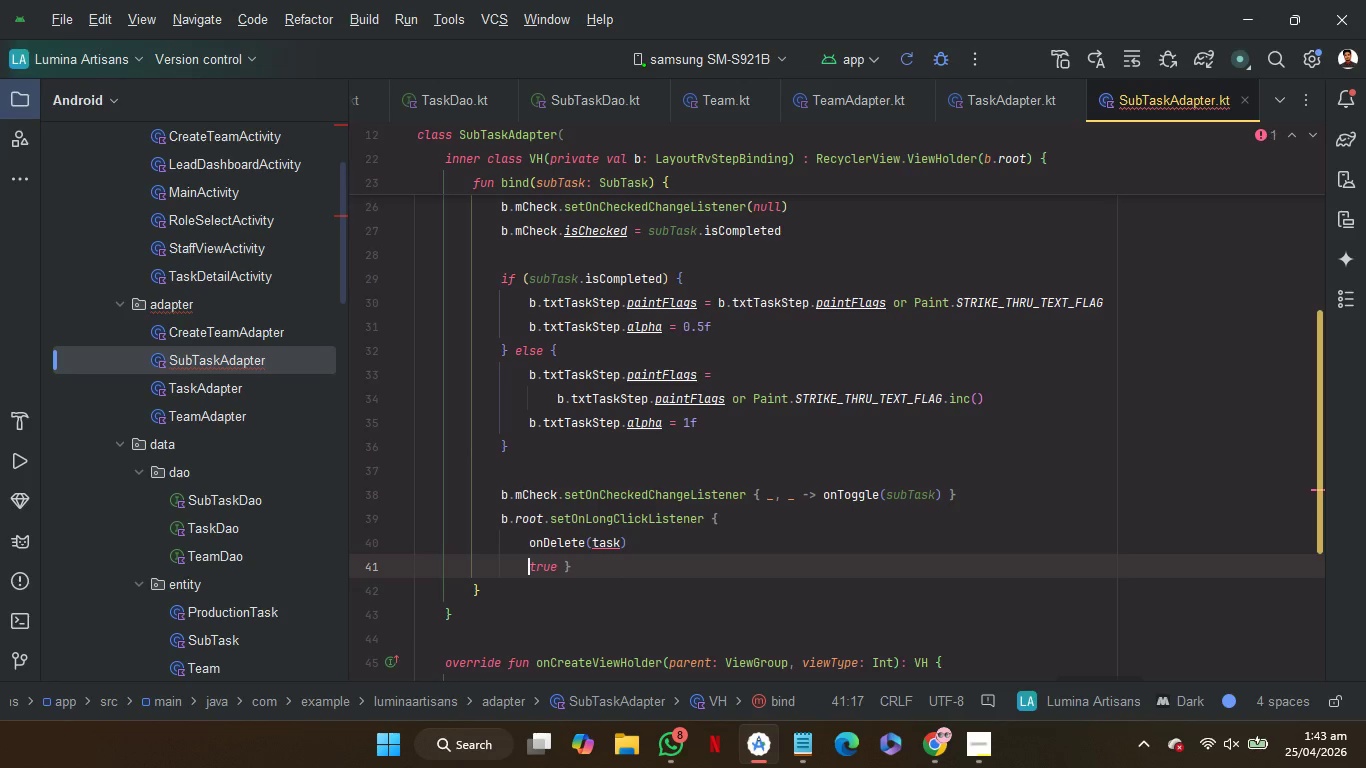 
key(ArrowRight)
 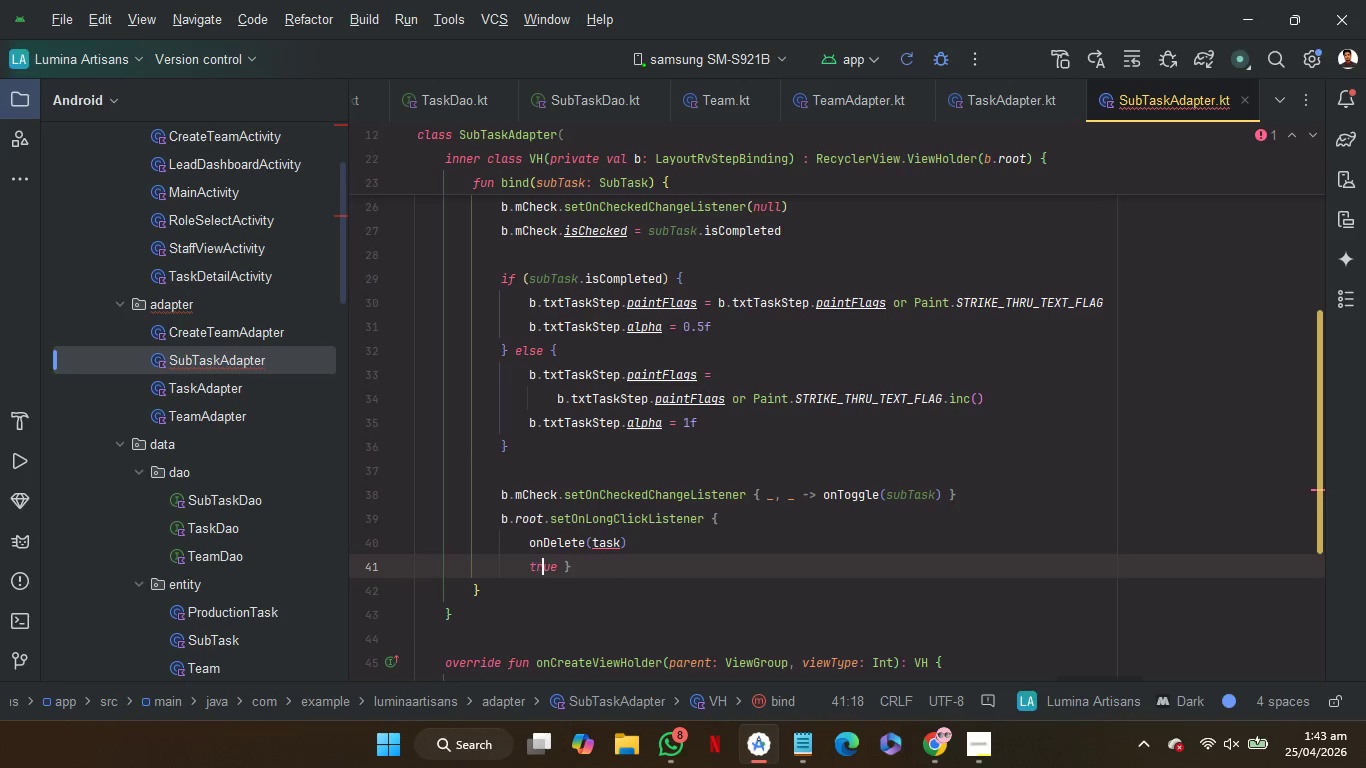 
key(ArrowRight)
 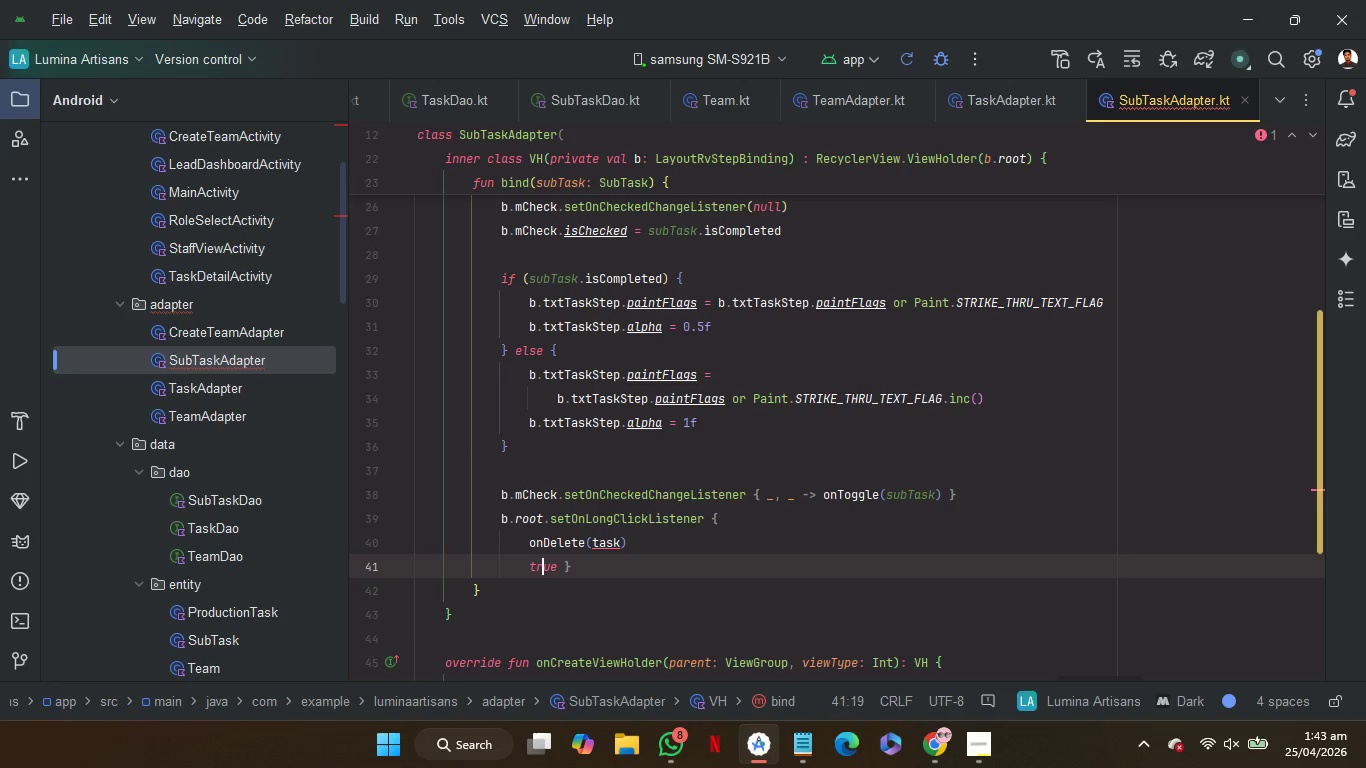 
key(ArrowRight)
 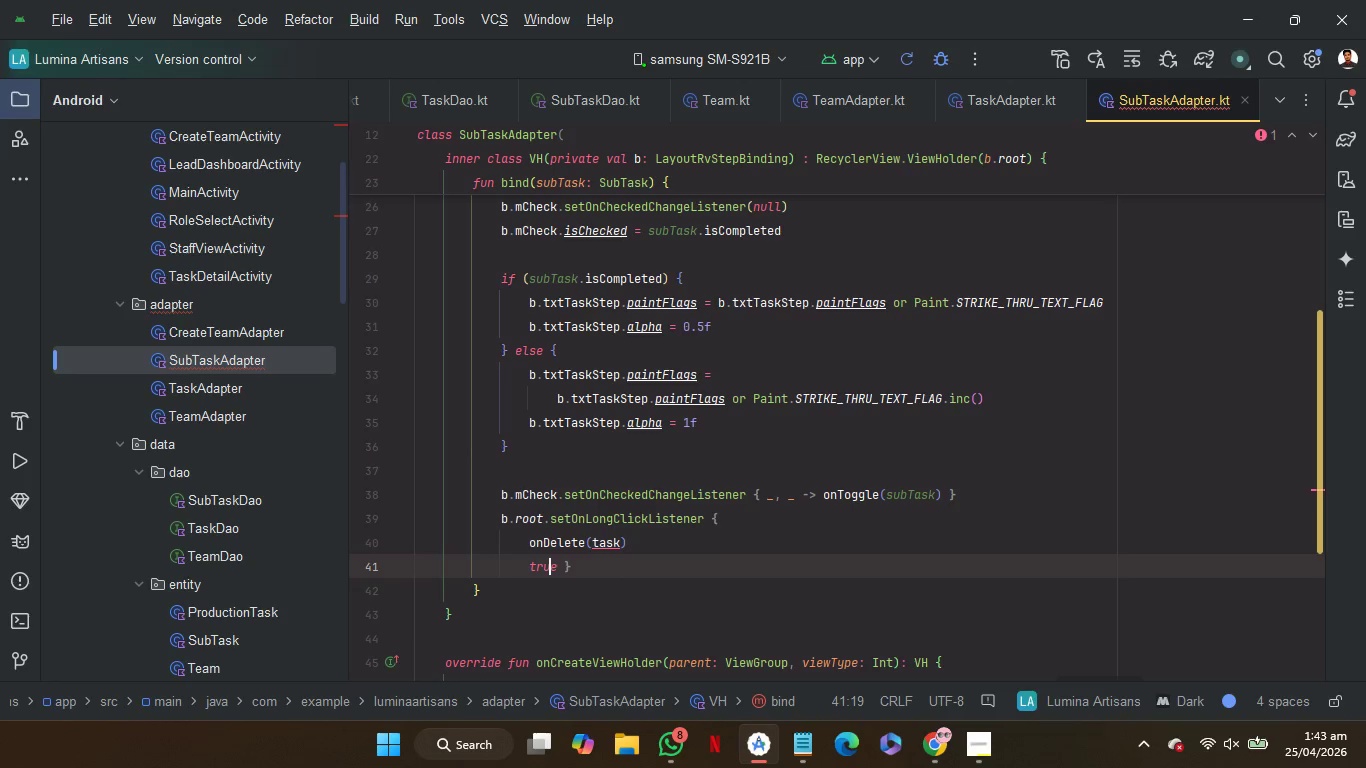 
key(ArrowRight)
 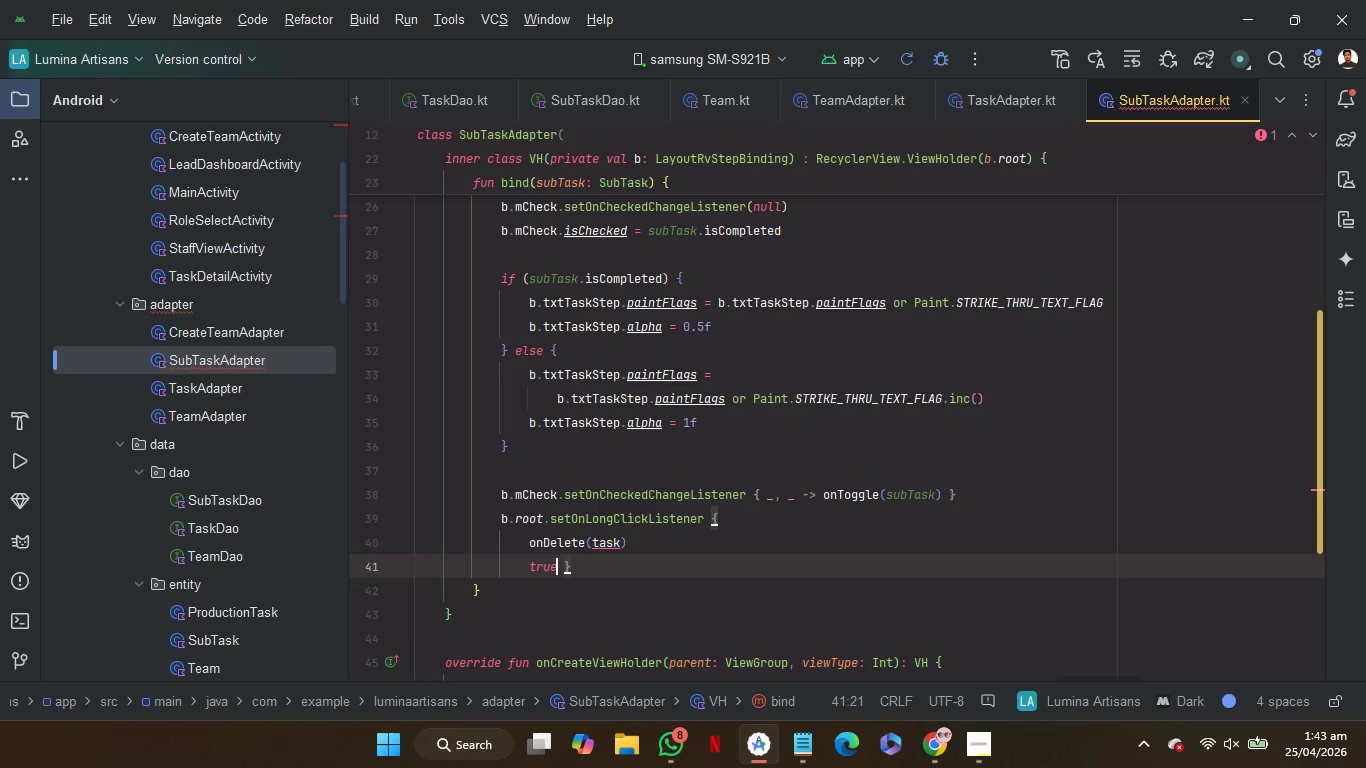 
key(ArrowRight)
 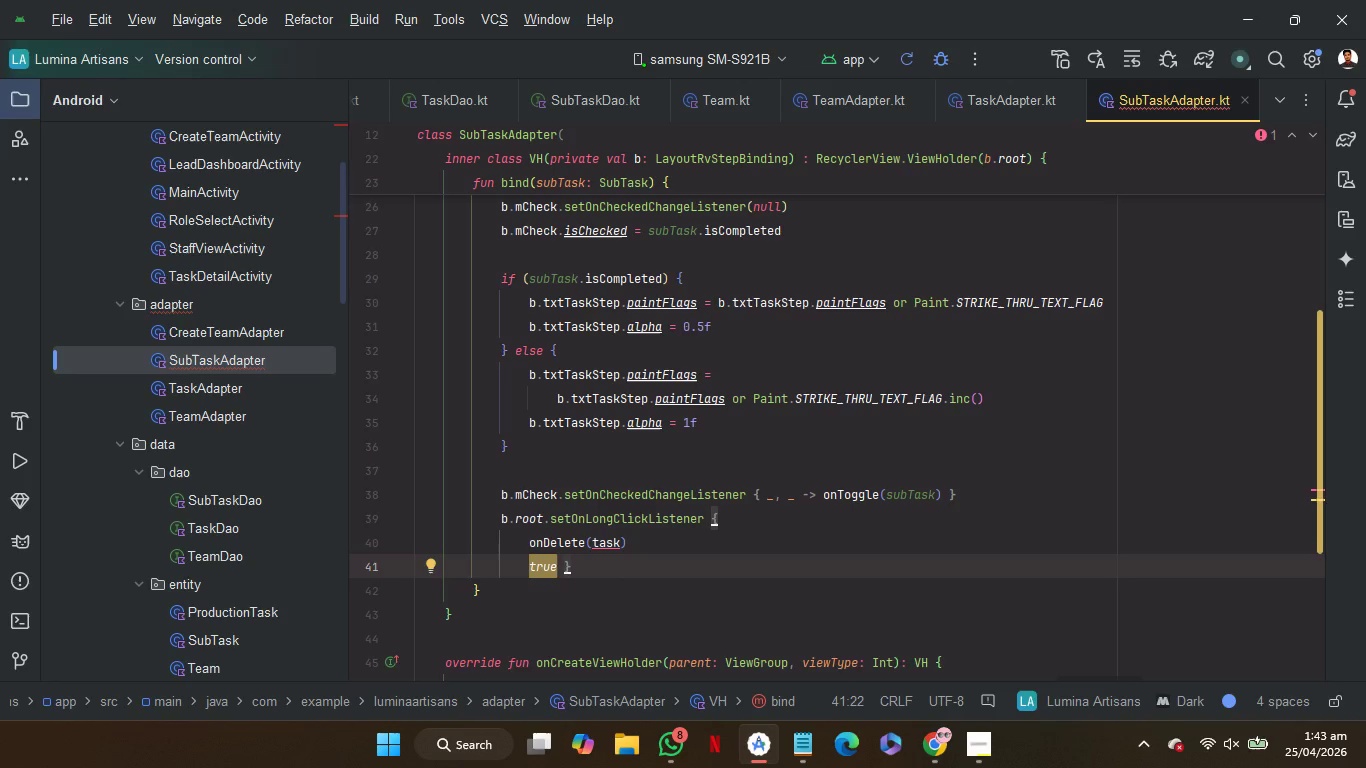 
key(Enter)
 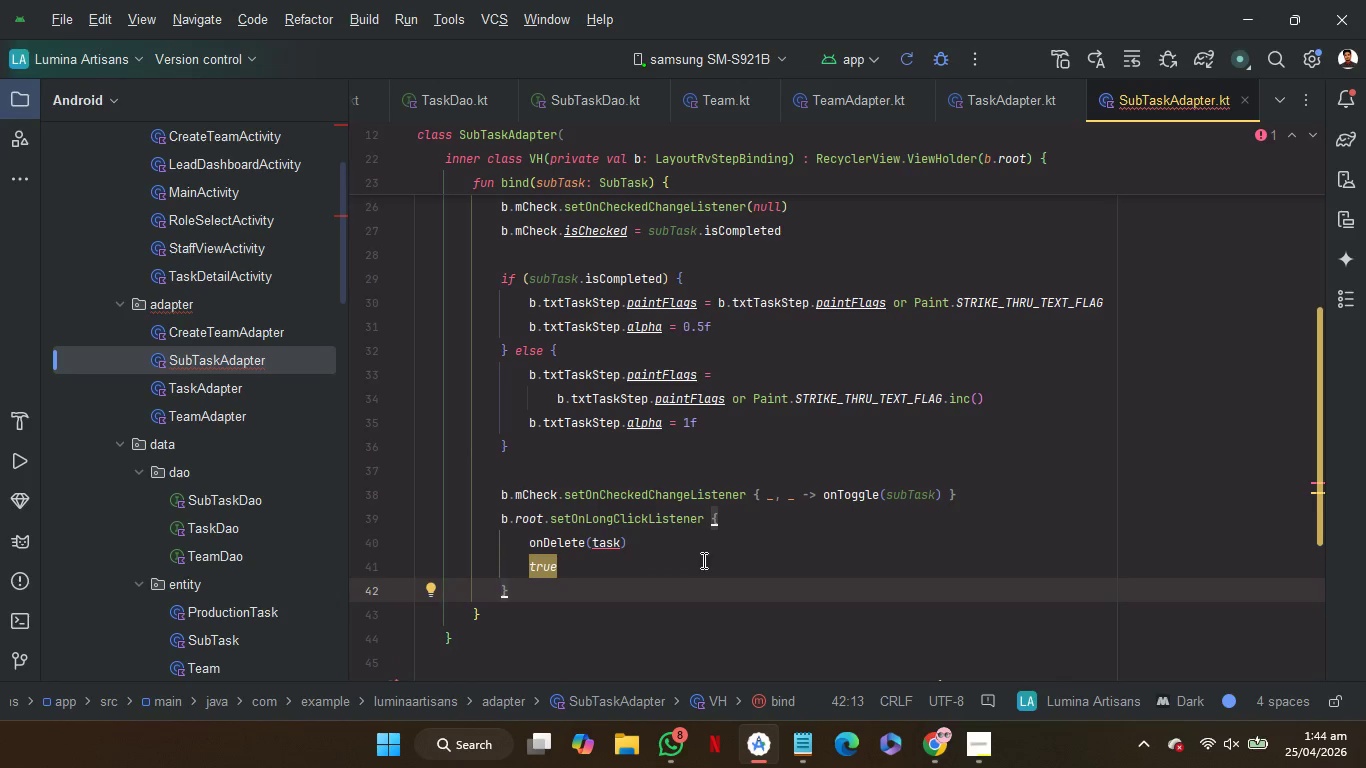 
wait(5.41)
 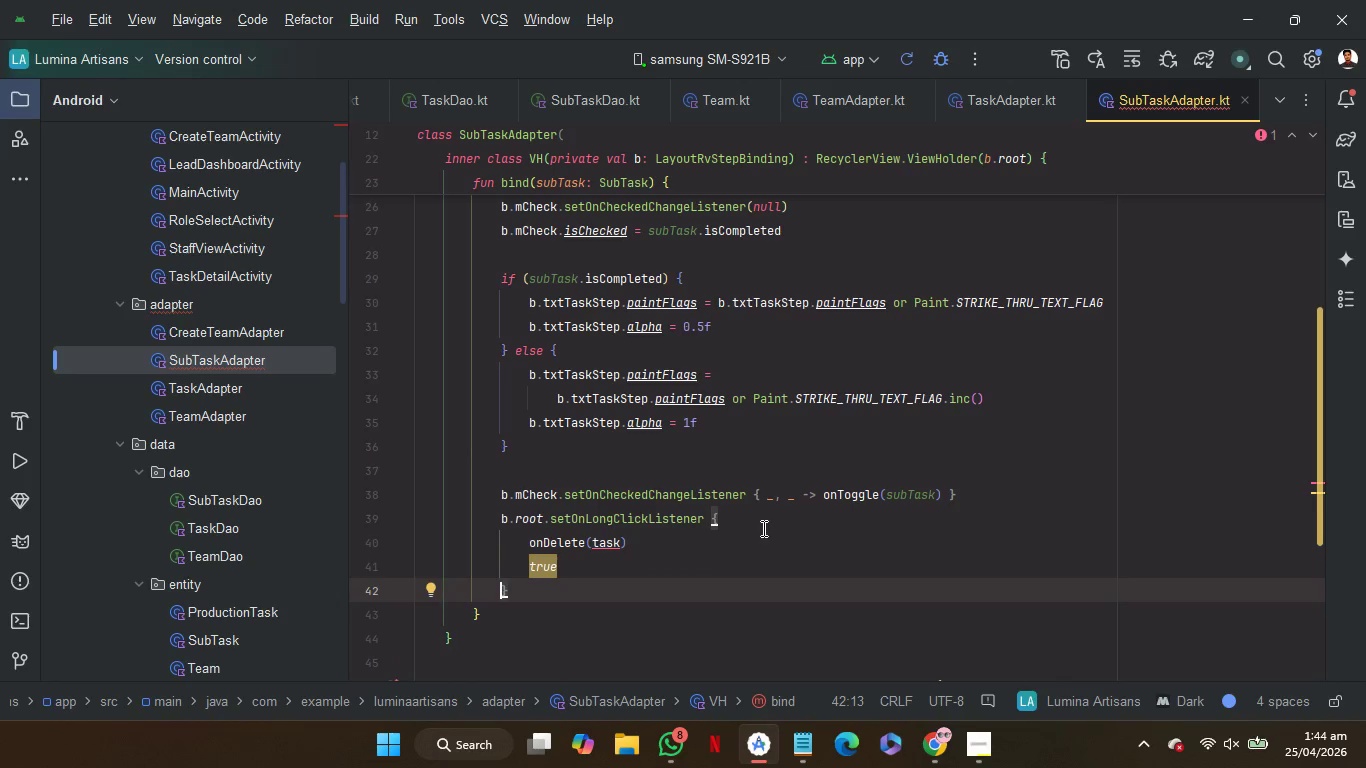 
double_click([609, 539])
 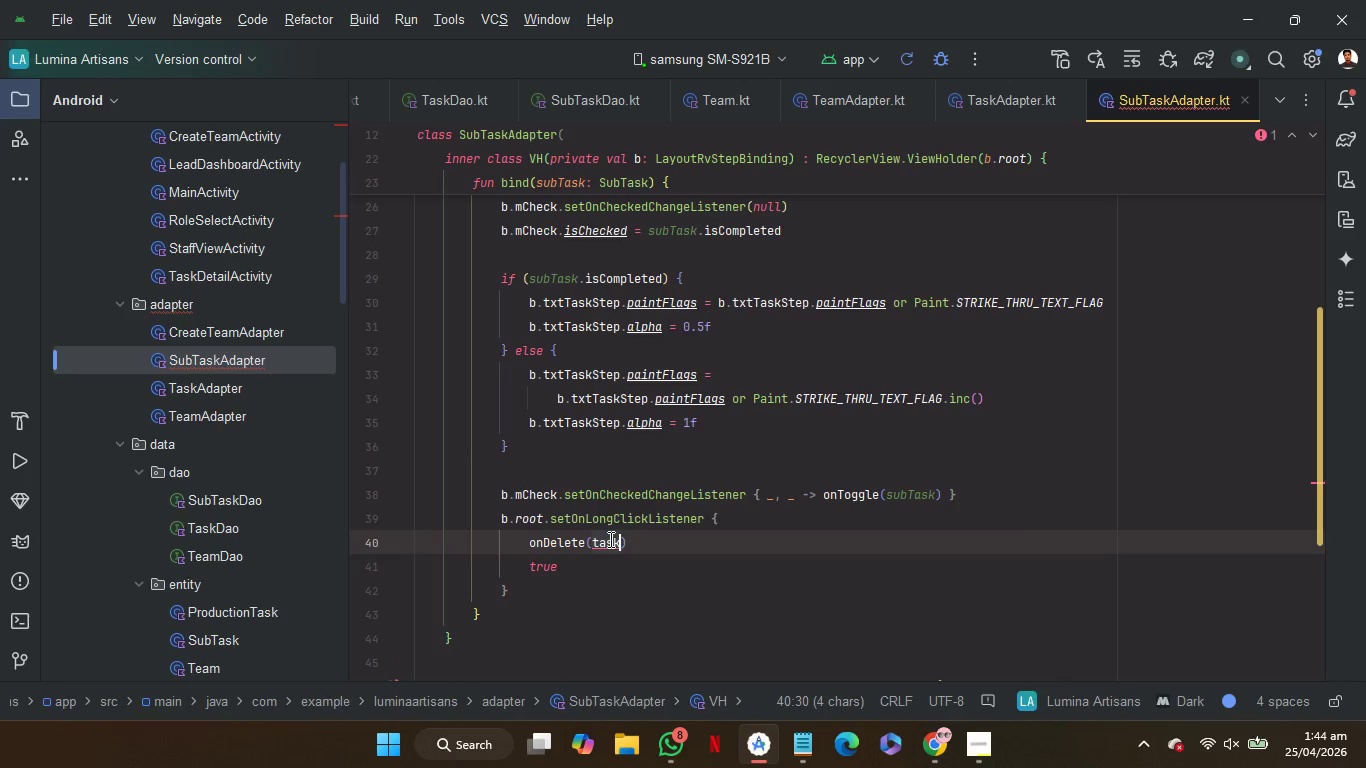 
key(S)
 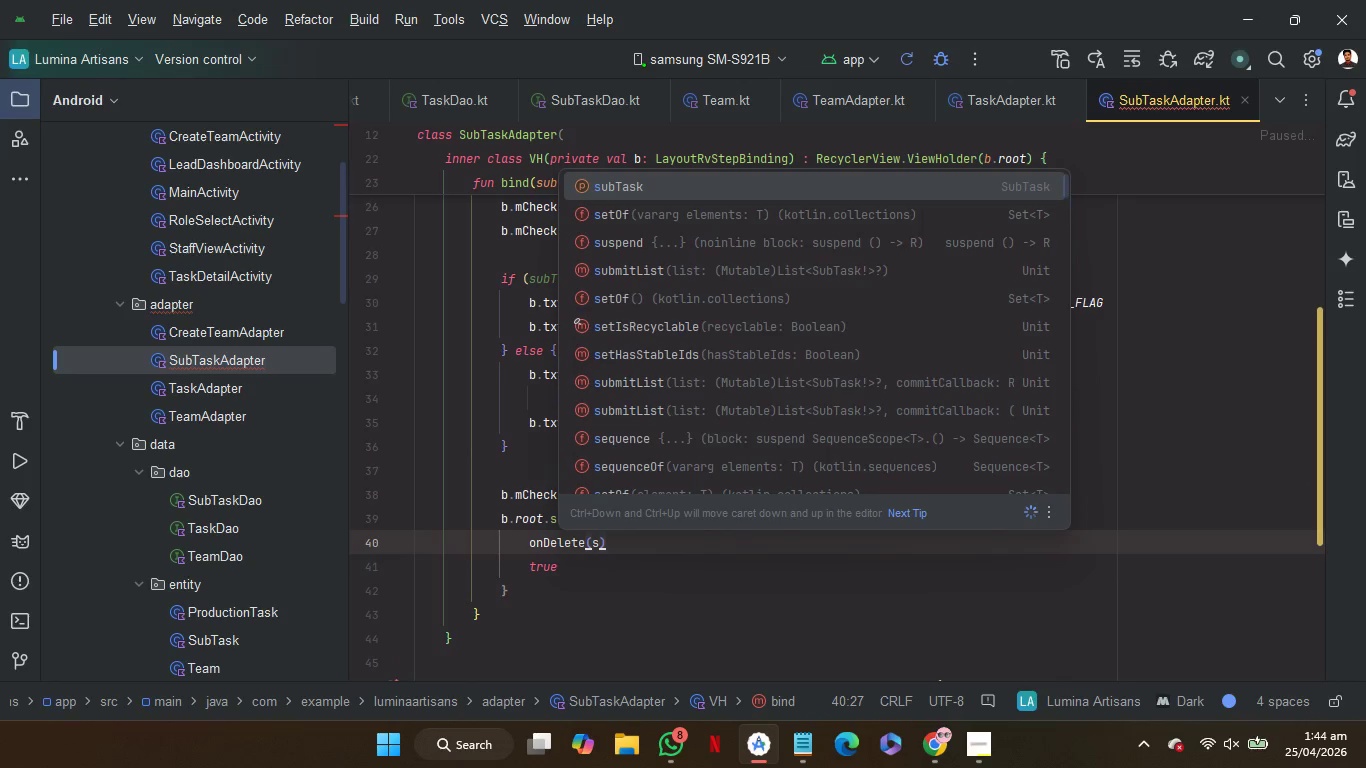 
key(Enter)
 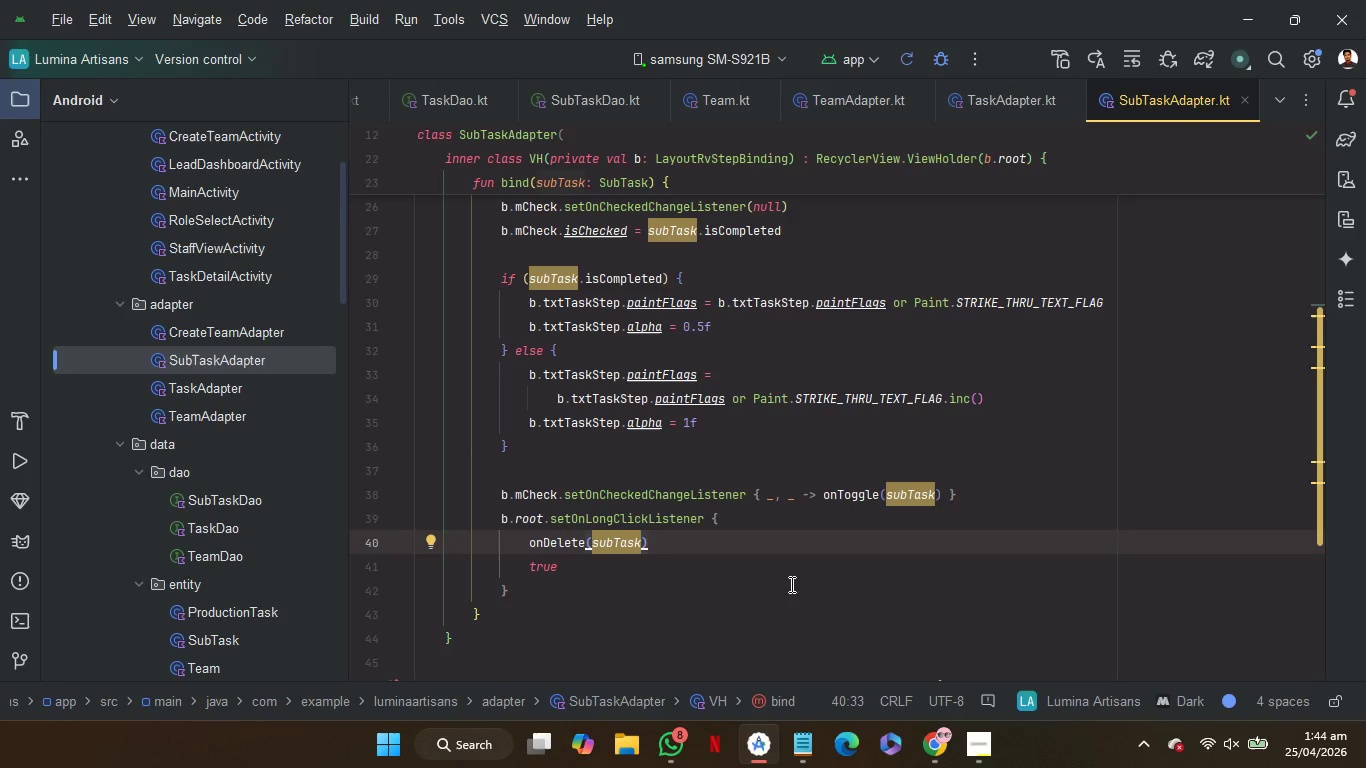 
scroll: coordinate [791, 584], scroll_direction: down, amount: 3.0
 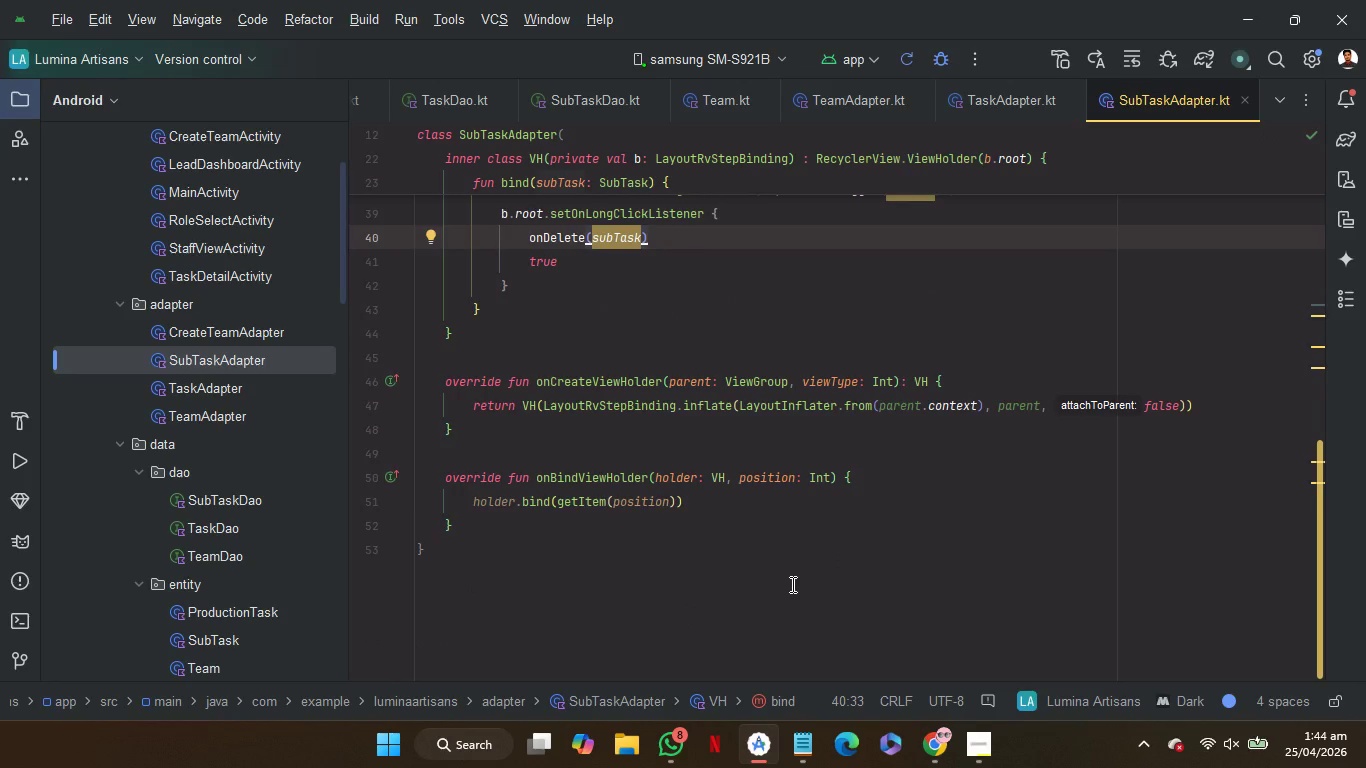 
wait(5.29)
 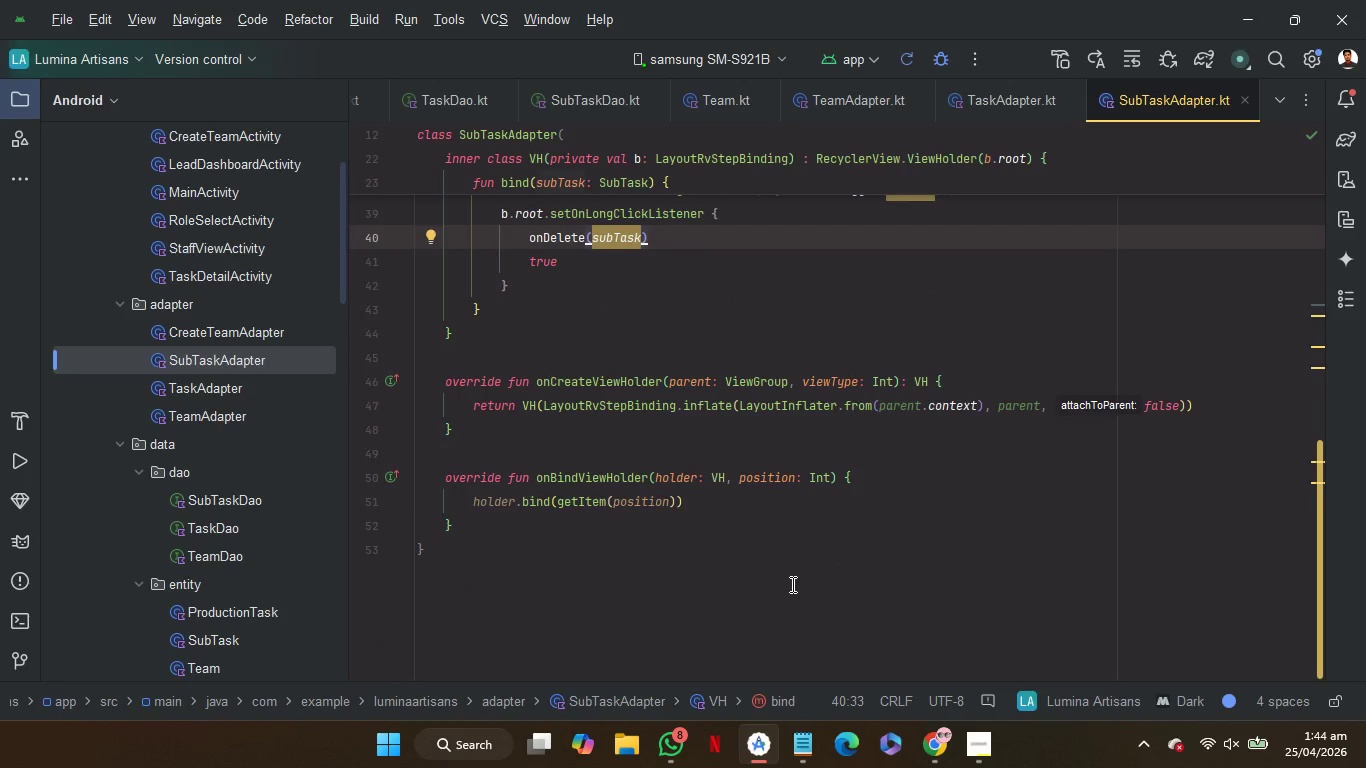 
scroll: coordinate [276, 447], scroll_direction: up, amount: 1.0
 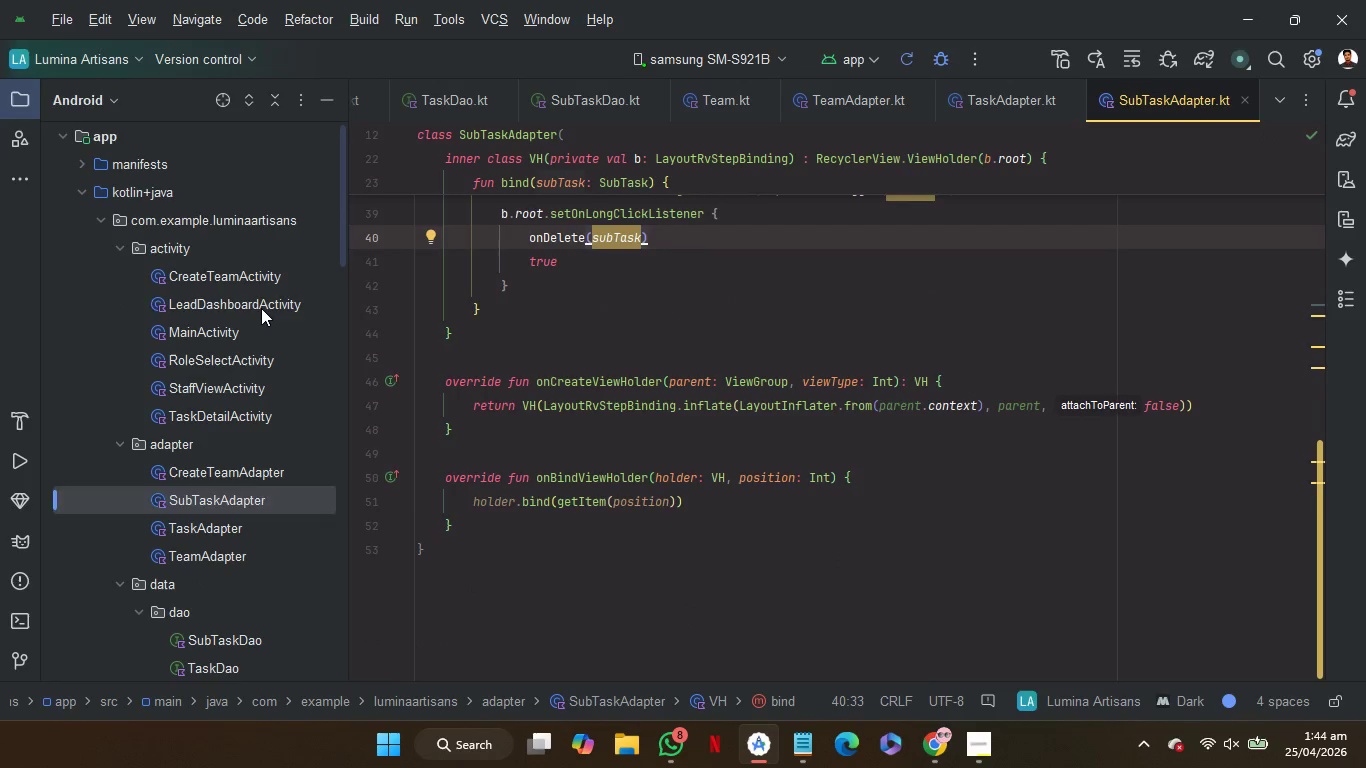 
double_click([261, 308])
 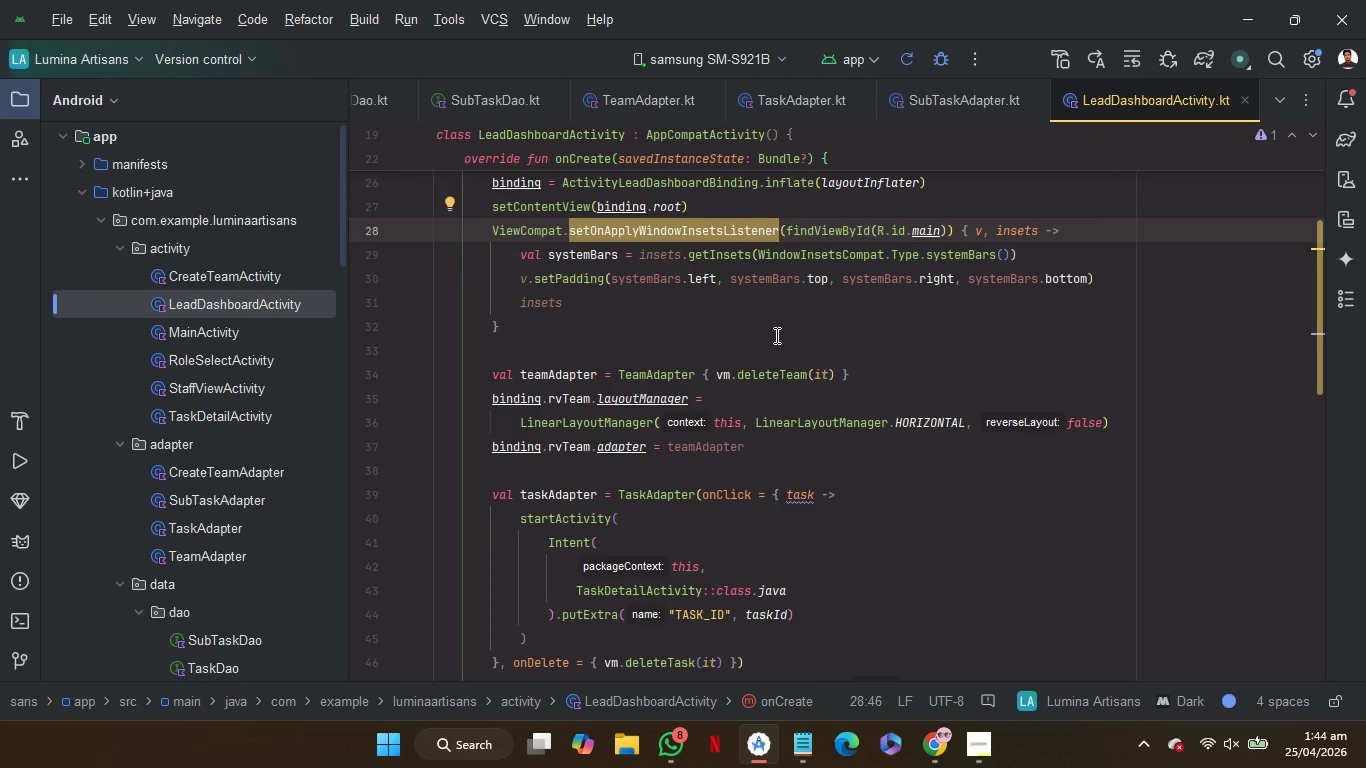 
left_click([773, 348])
 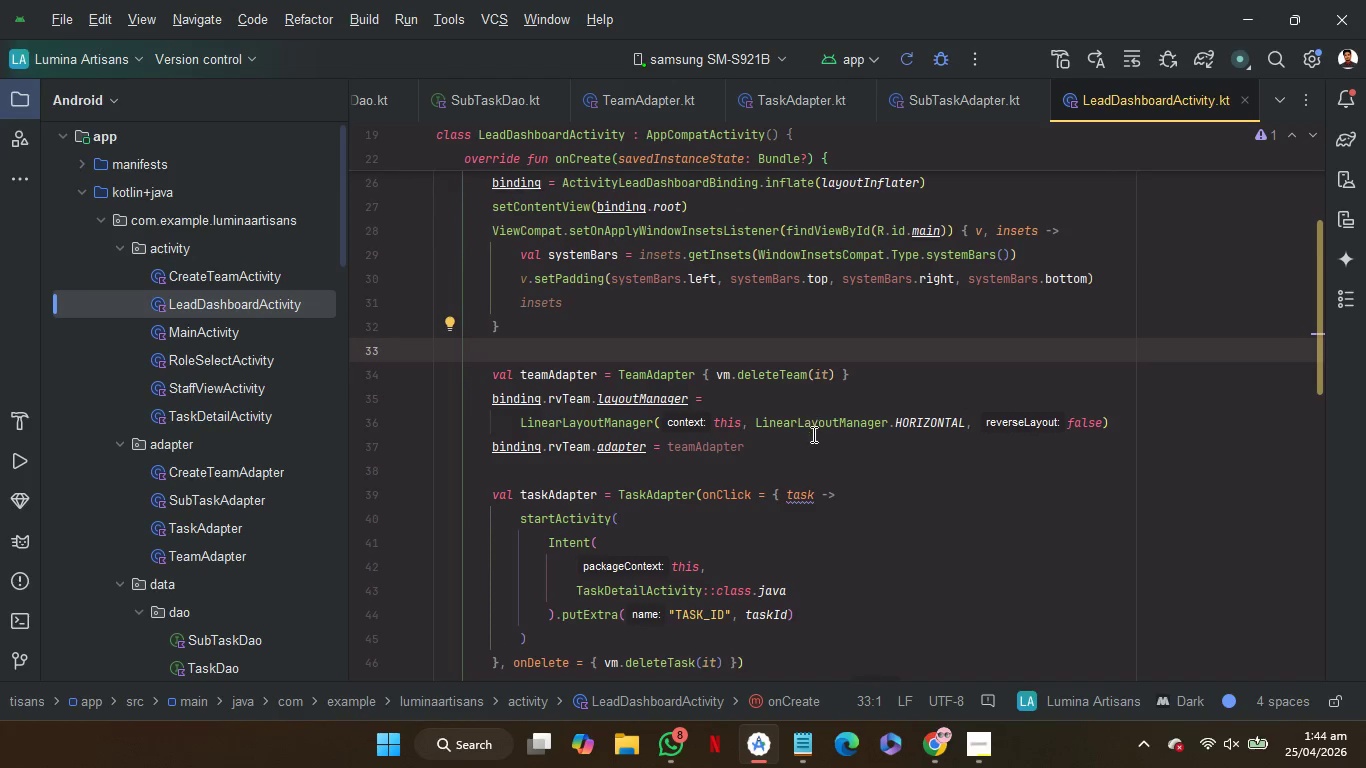 
wait(6.17)
 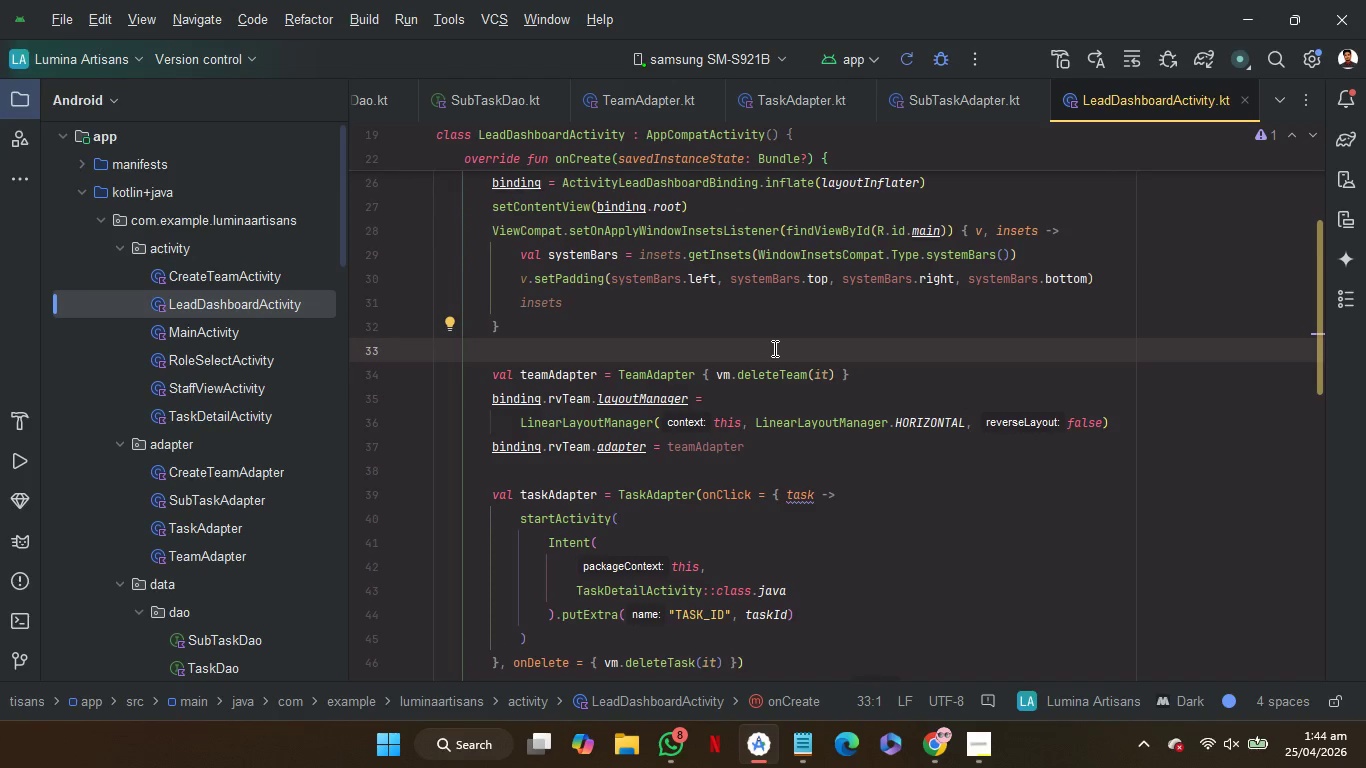 
scroll: coordinate [863, 493], scroll_direction: none, amount: 0.0
 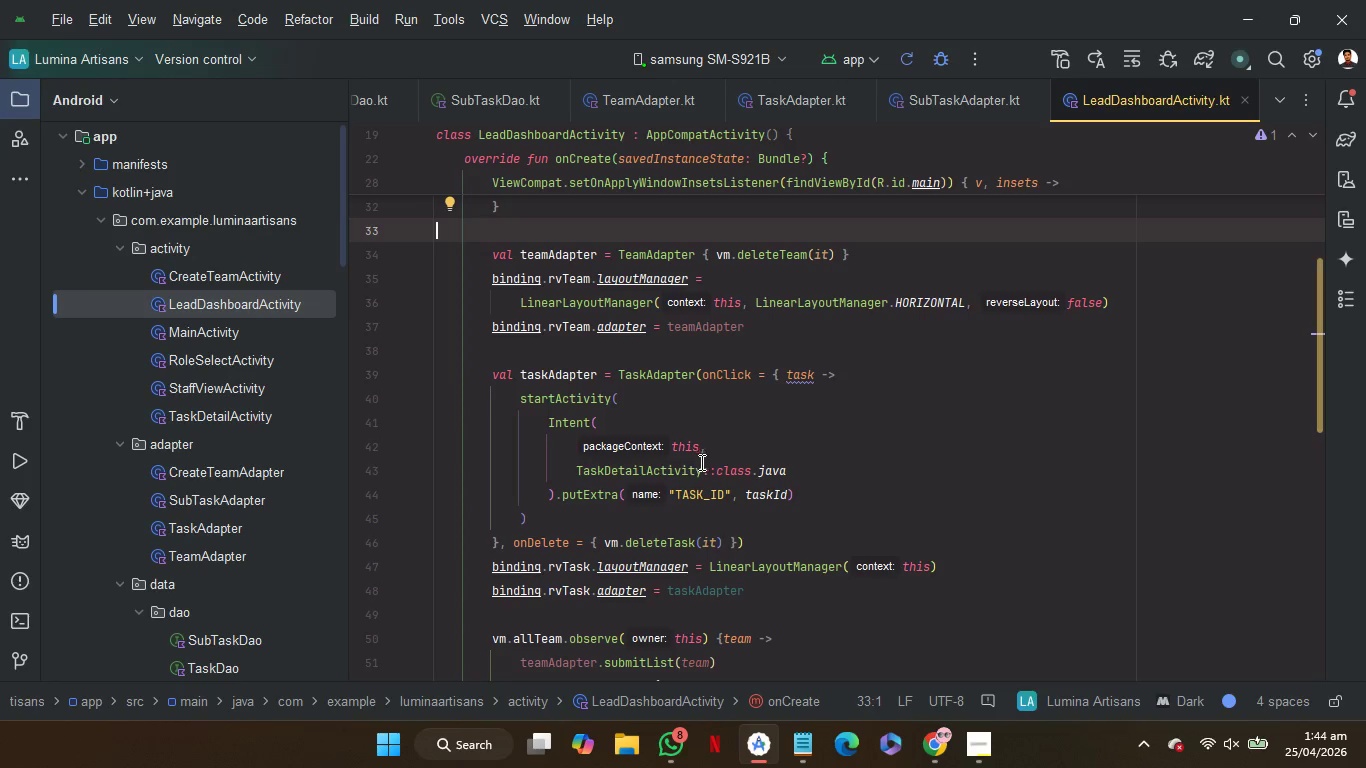 
wait(6.78)
 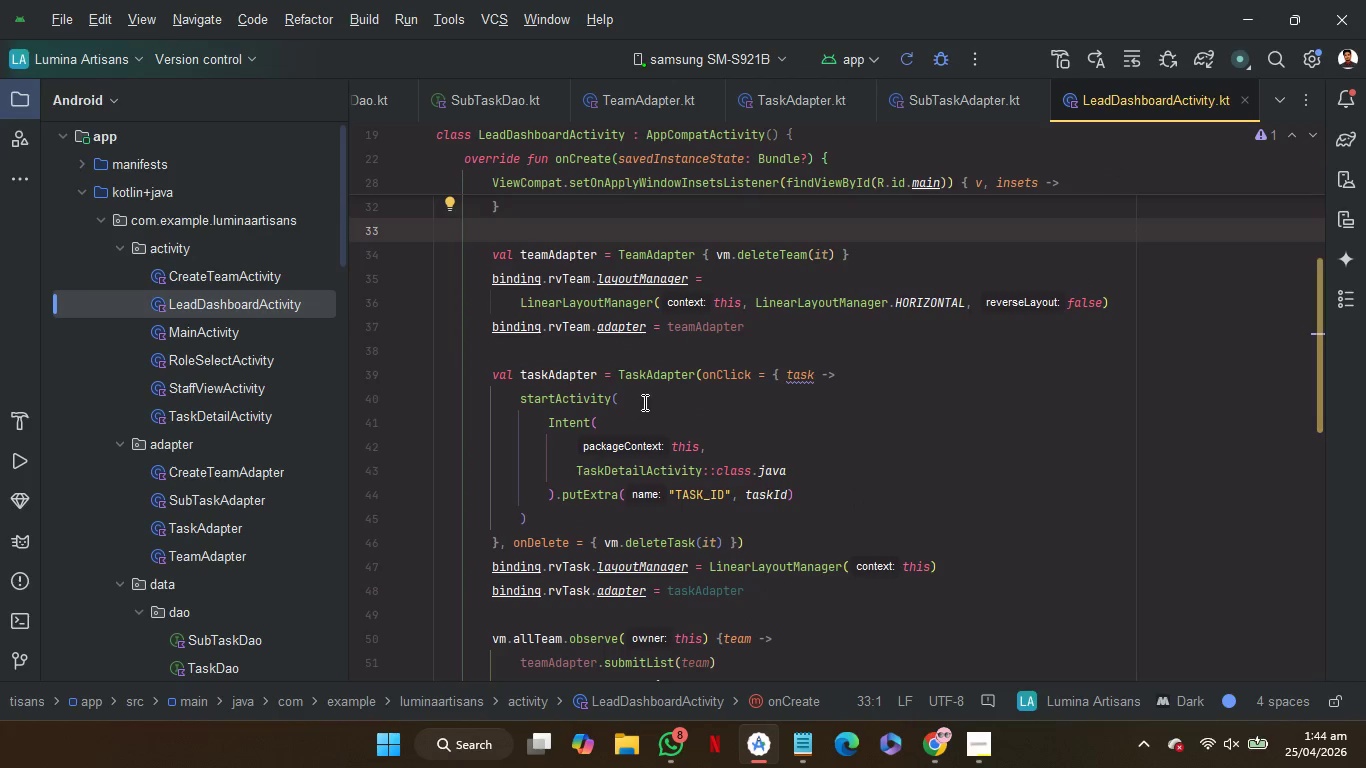 
double_click([760, 495])
 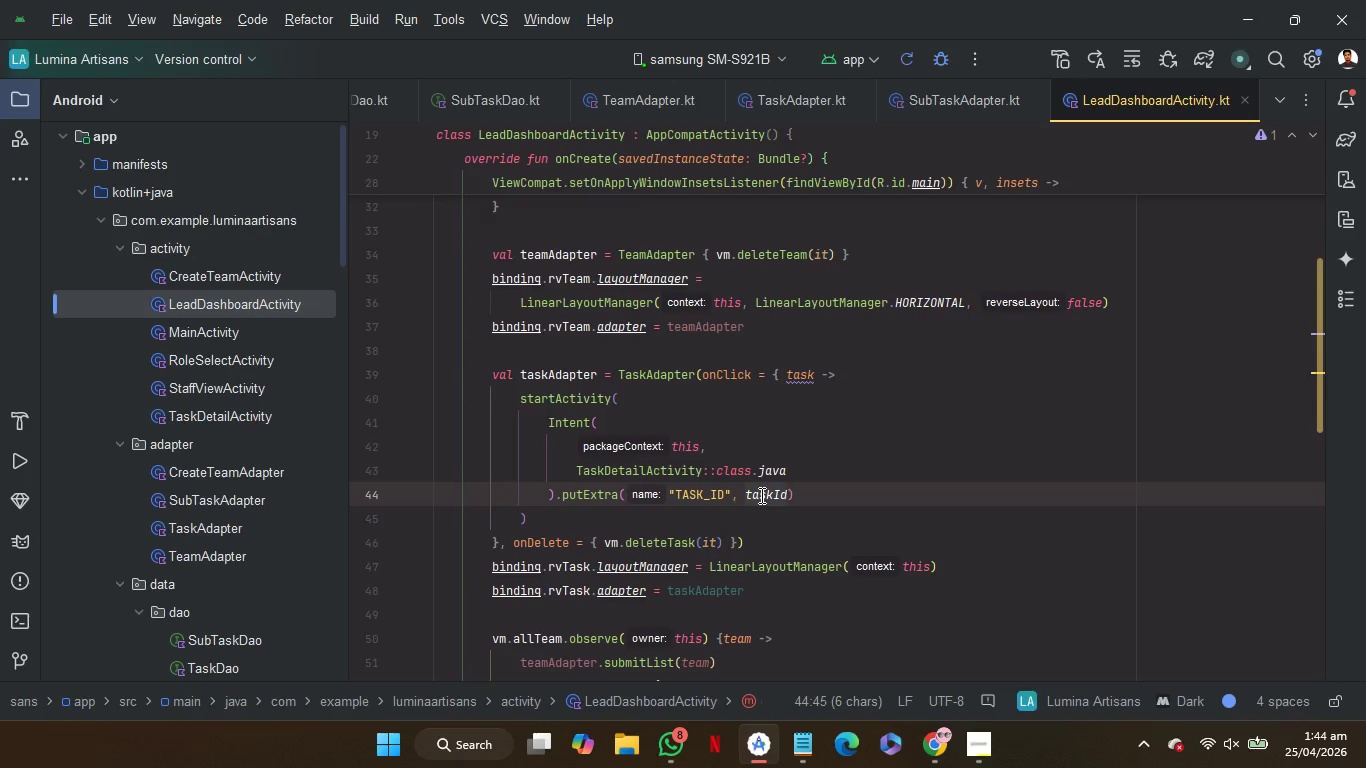 
key(T)
 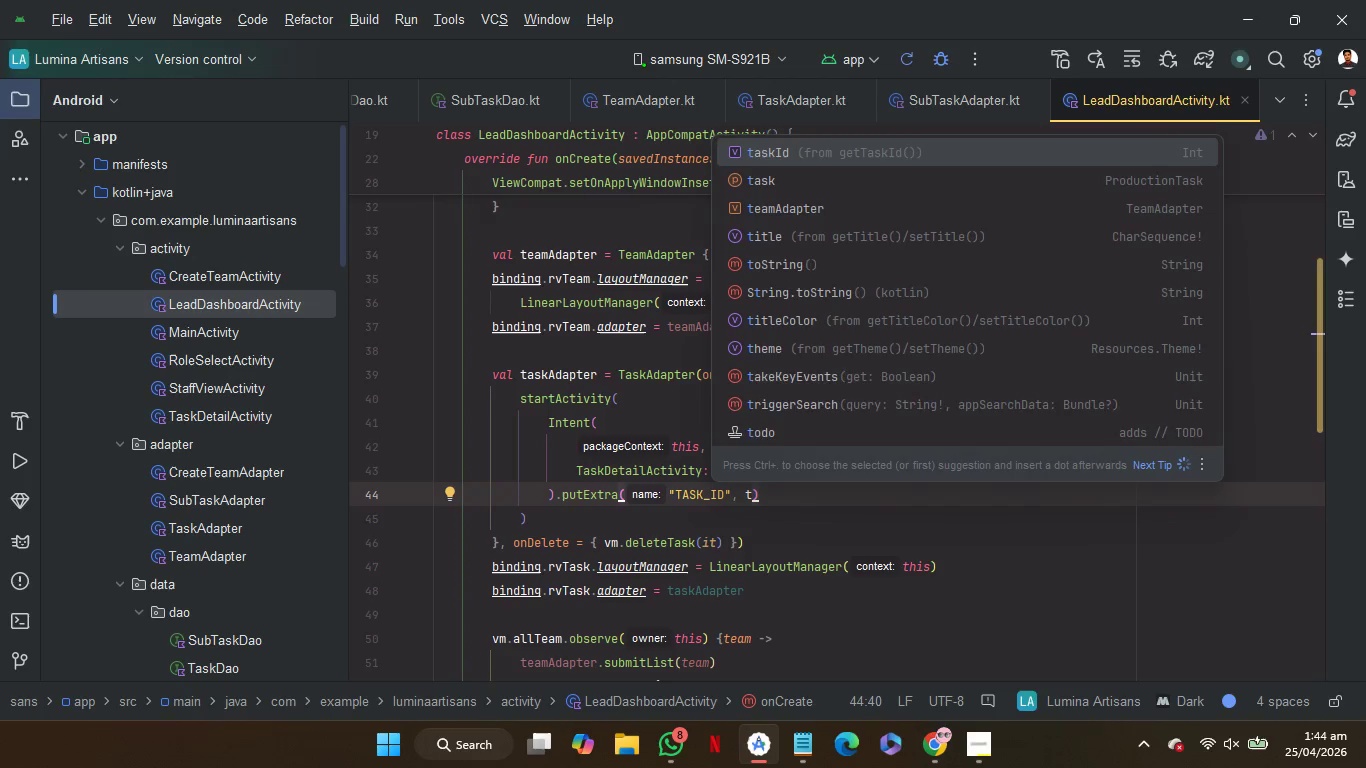 
key(ArrowDown)
 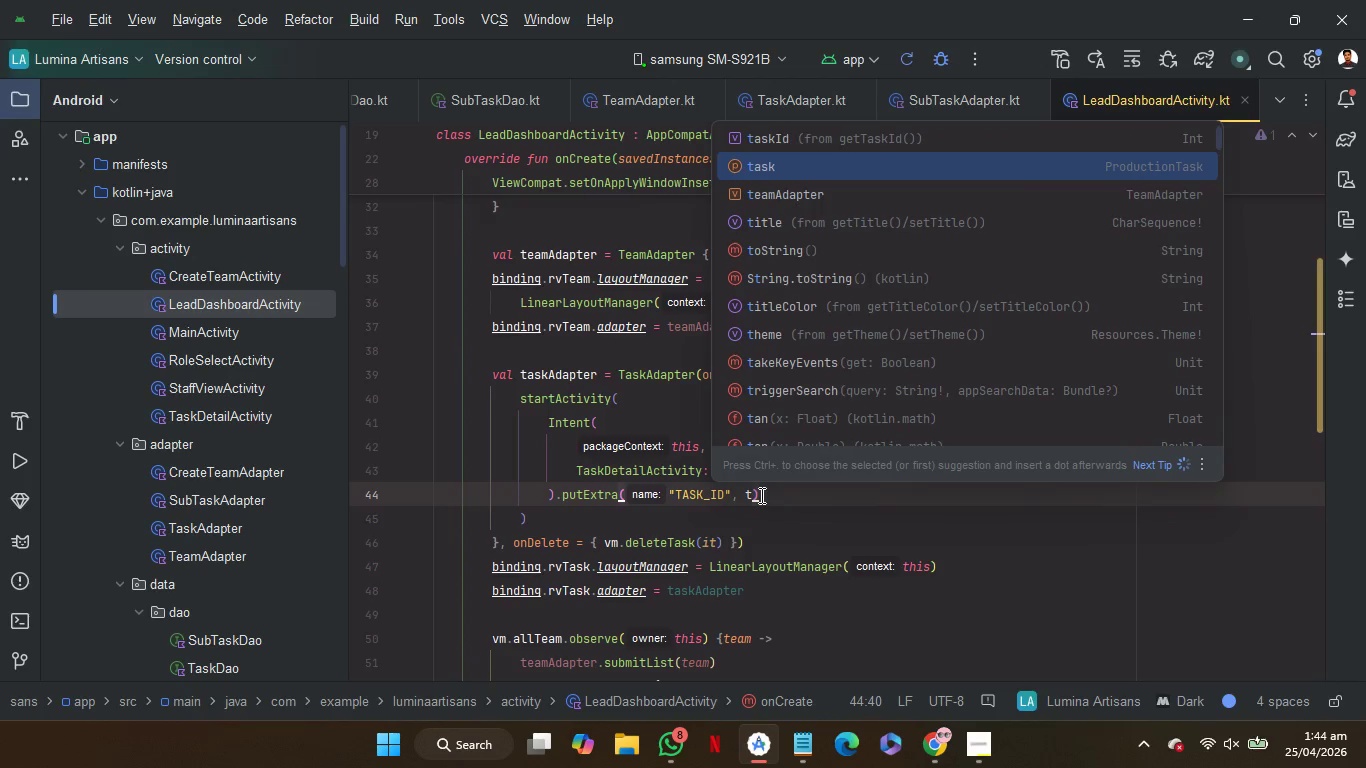 
key(Enter)
 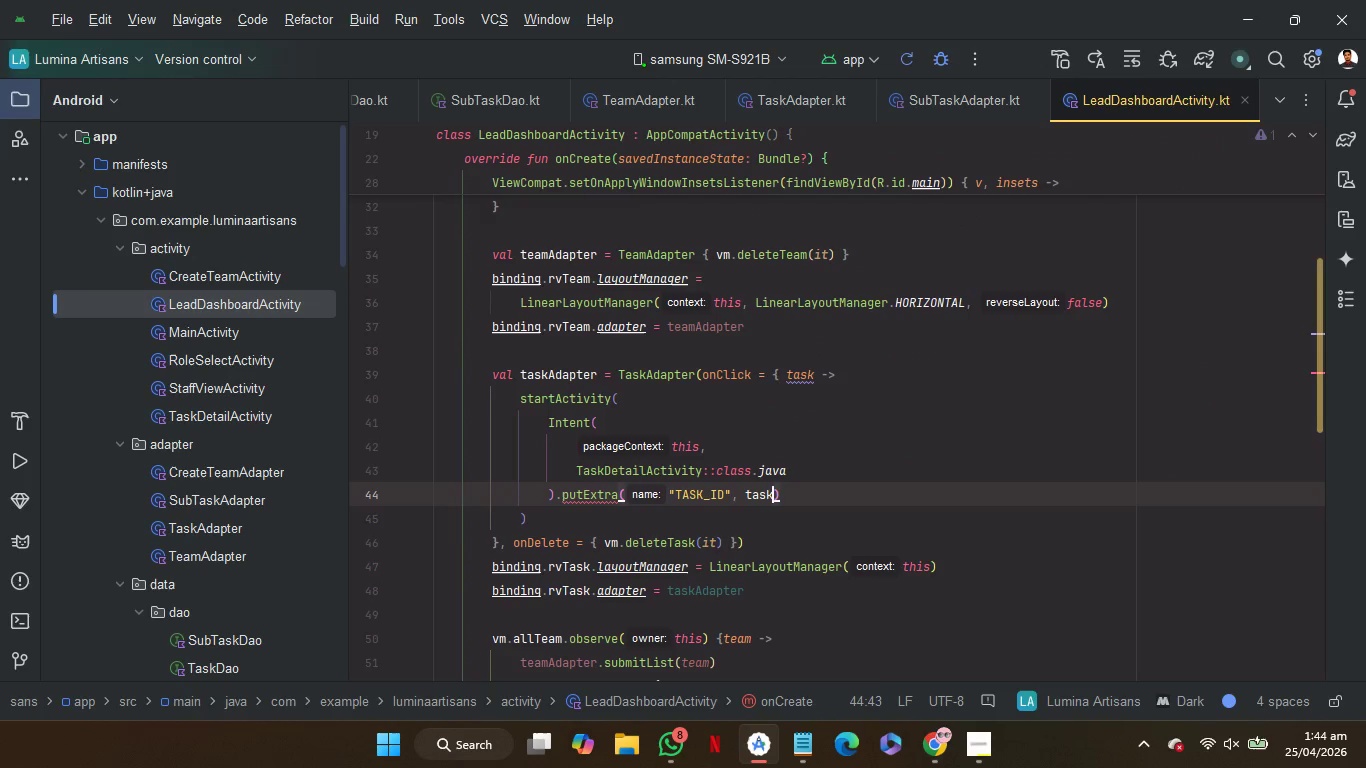 
key(Period)
 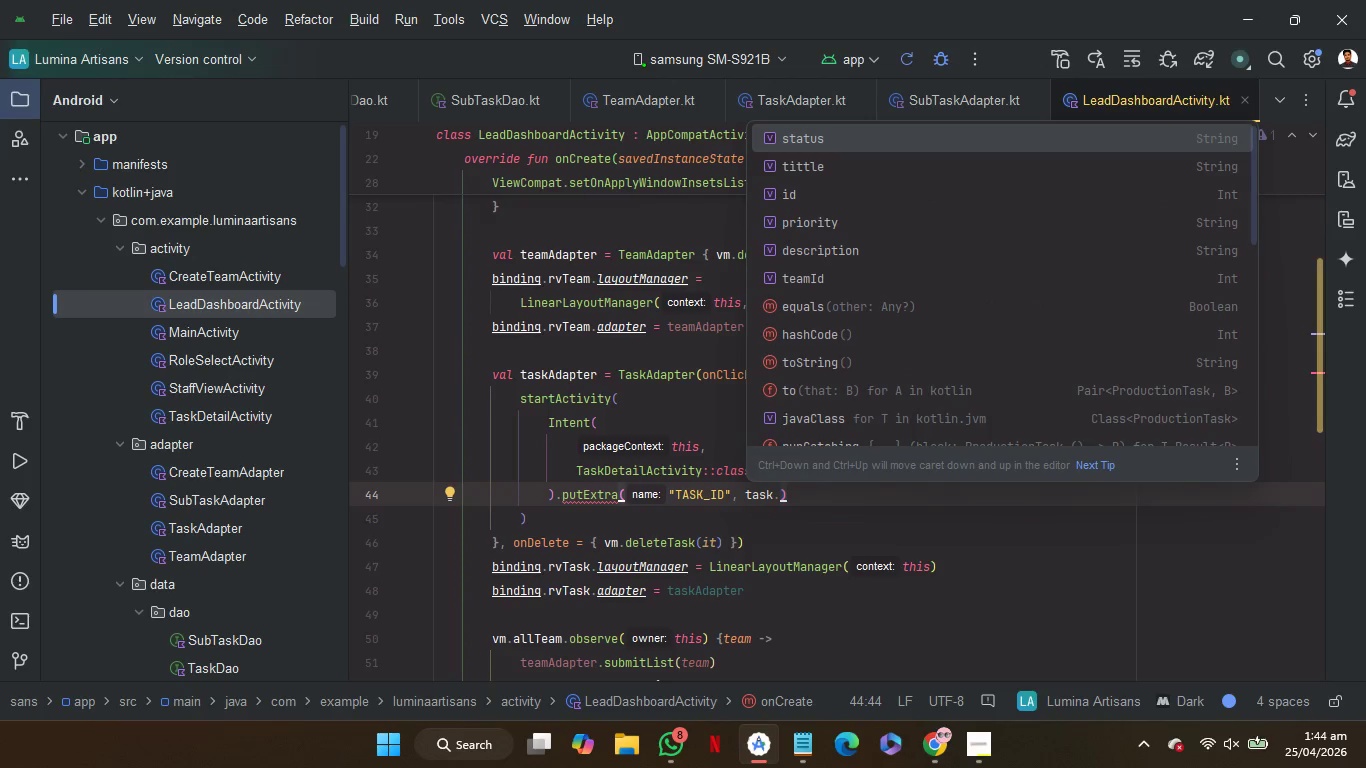 
key(ArrowDown)
 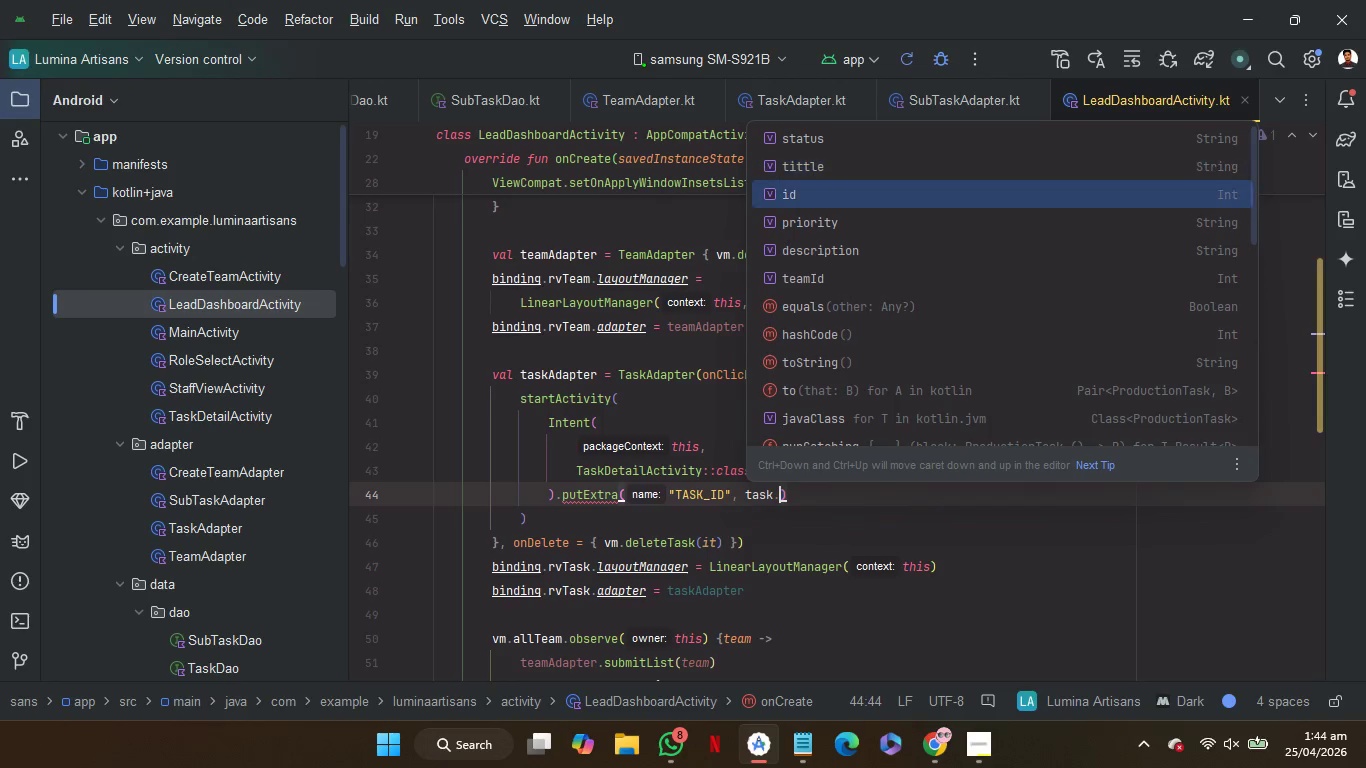 
key(ArrowDown)
 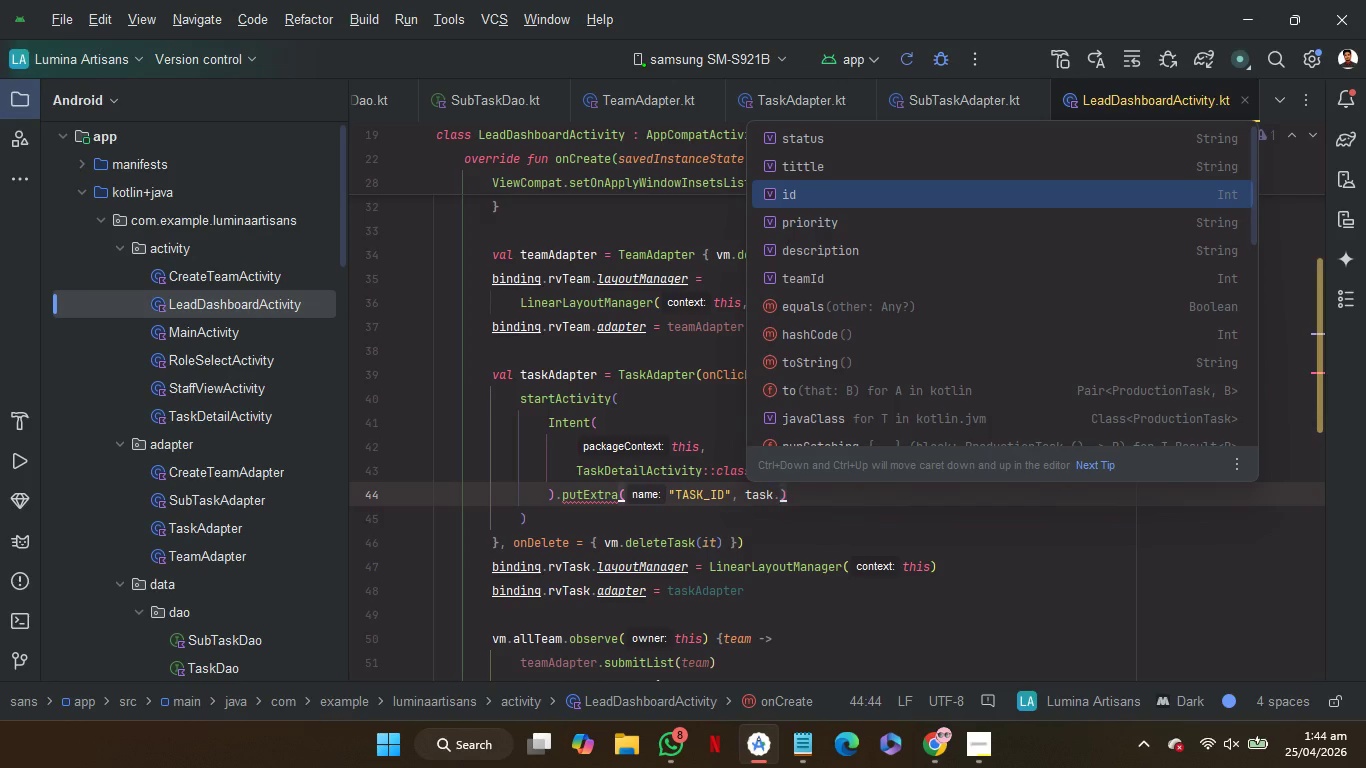 
key(Enter)
 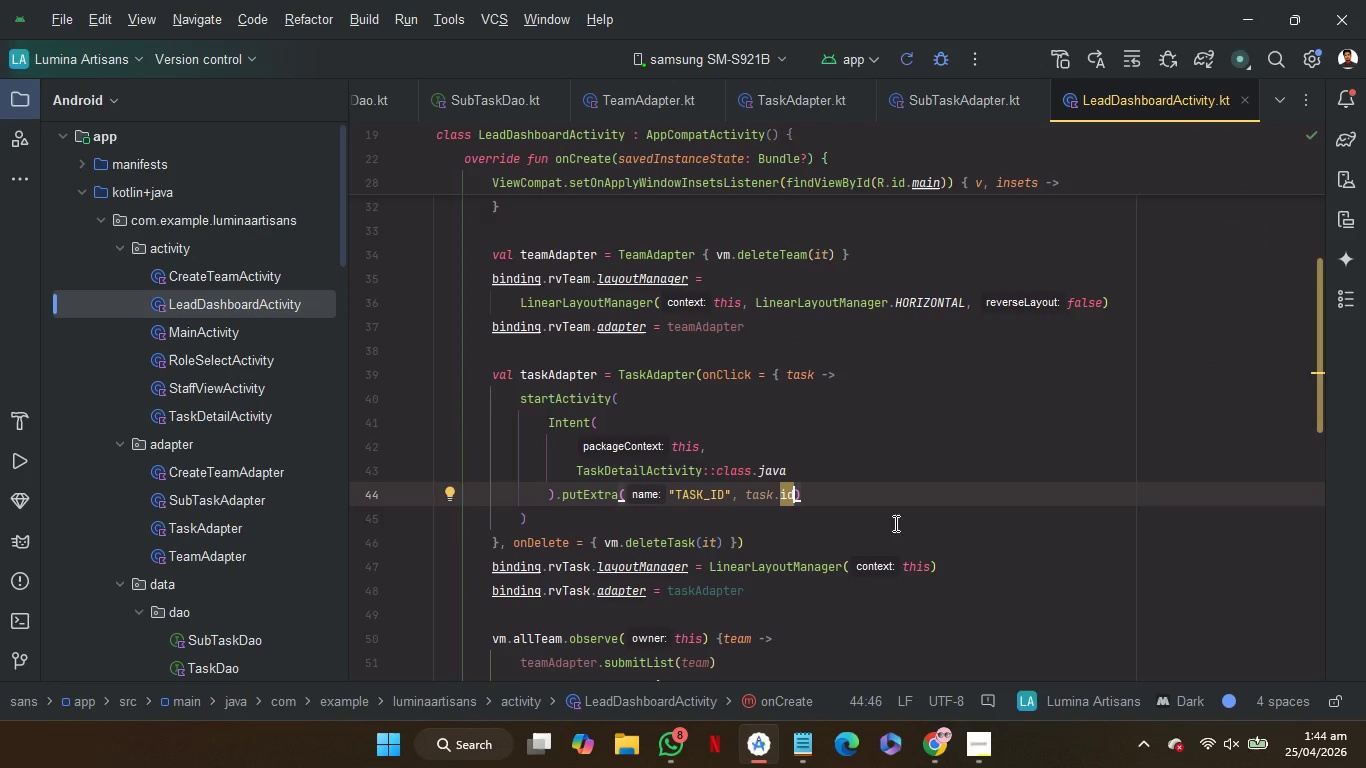 
wait(8.12)
 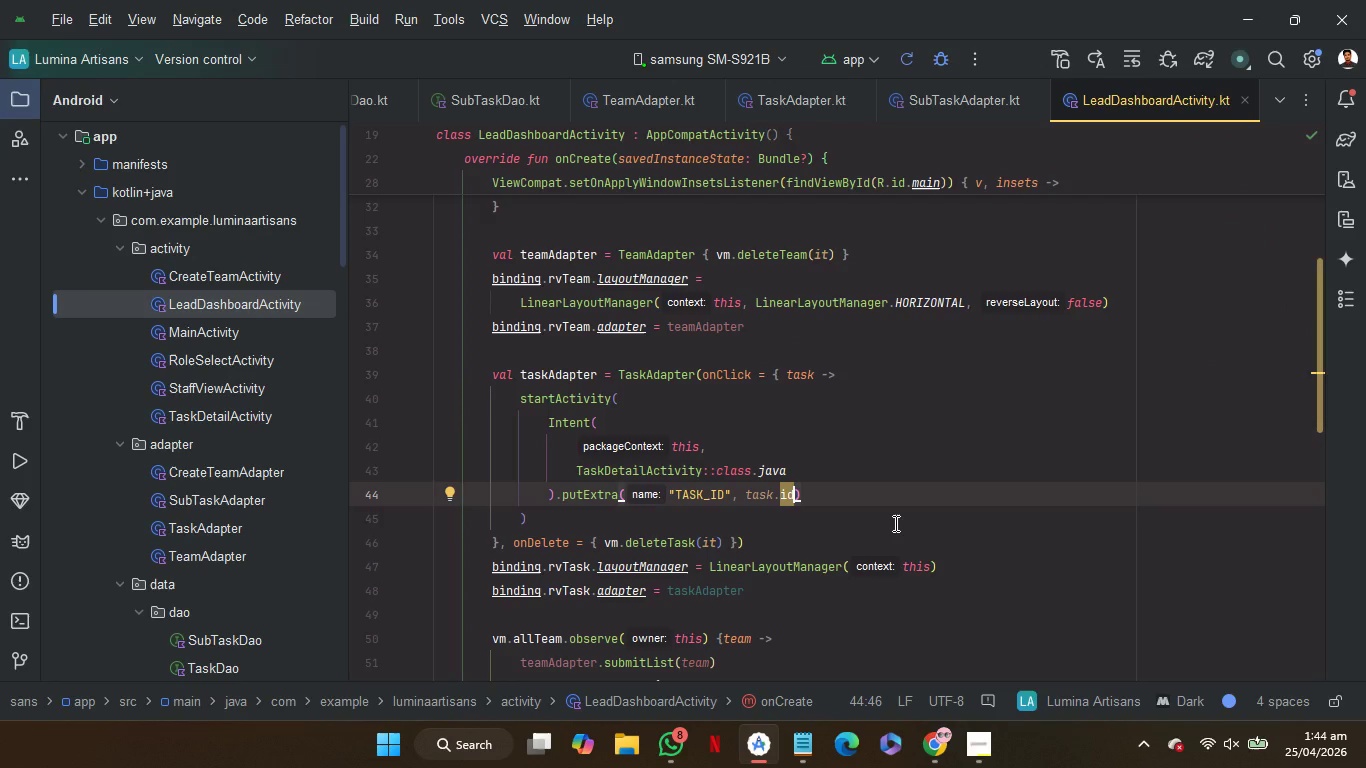 
left_click([898, 518])
 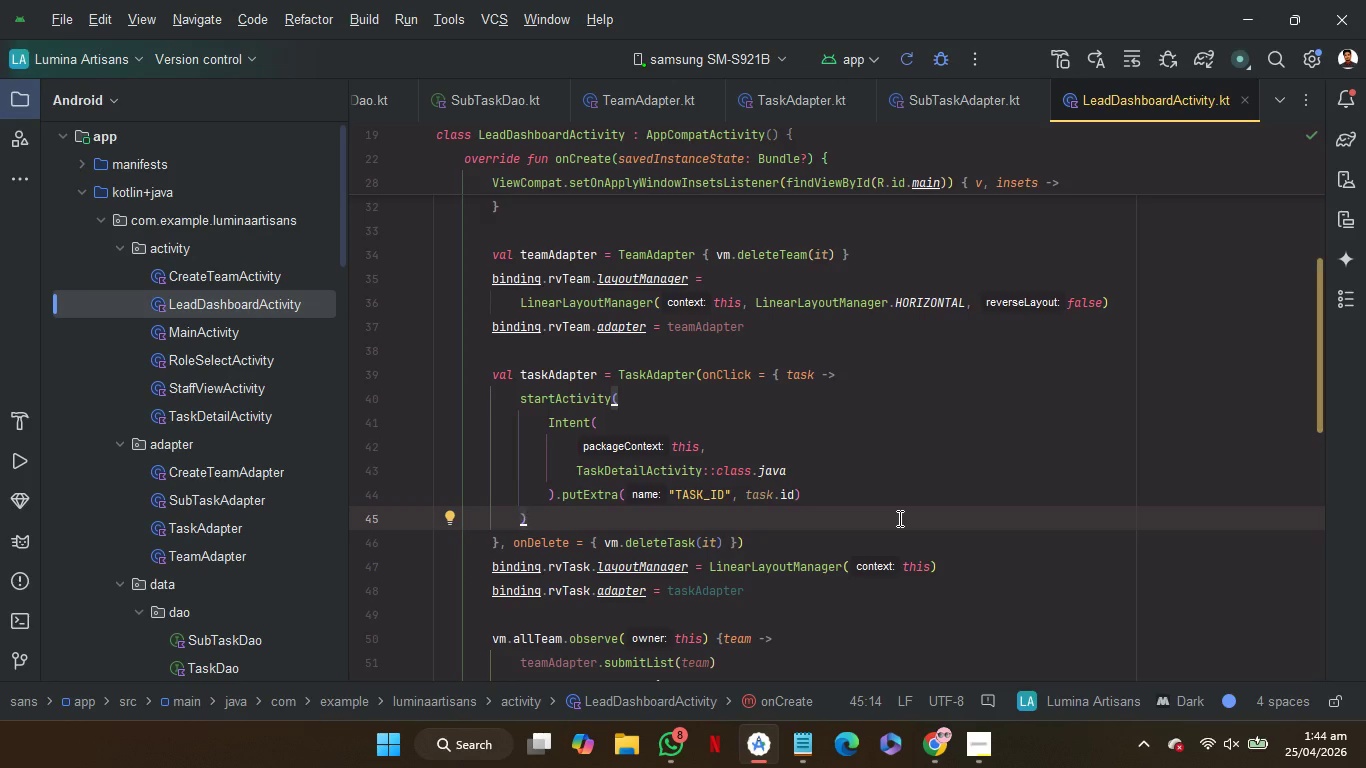 
wait(8.91)
 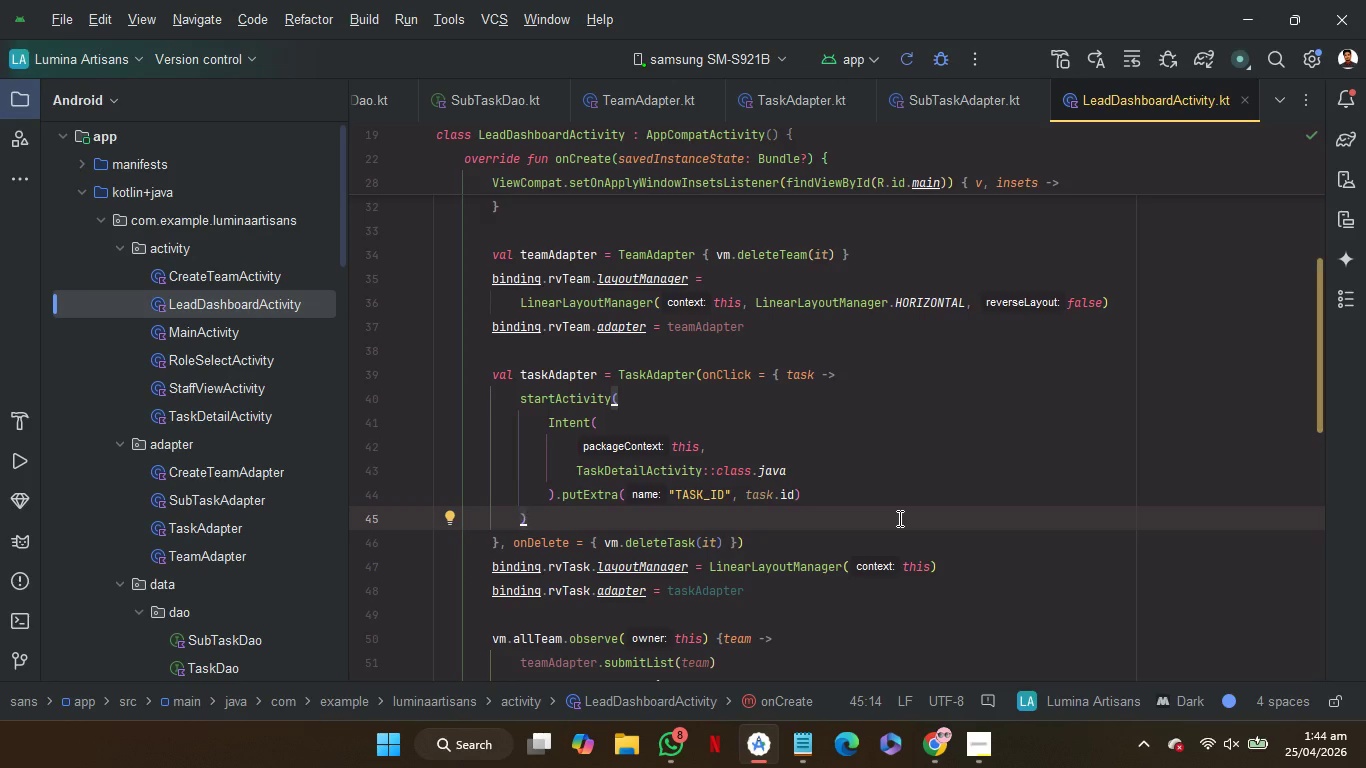 
double_click([232, 383])
 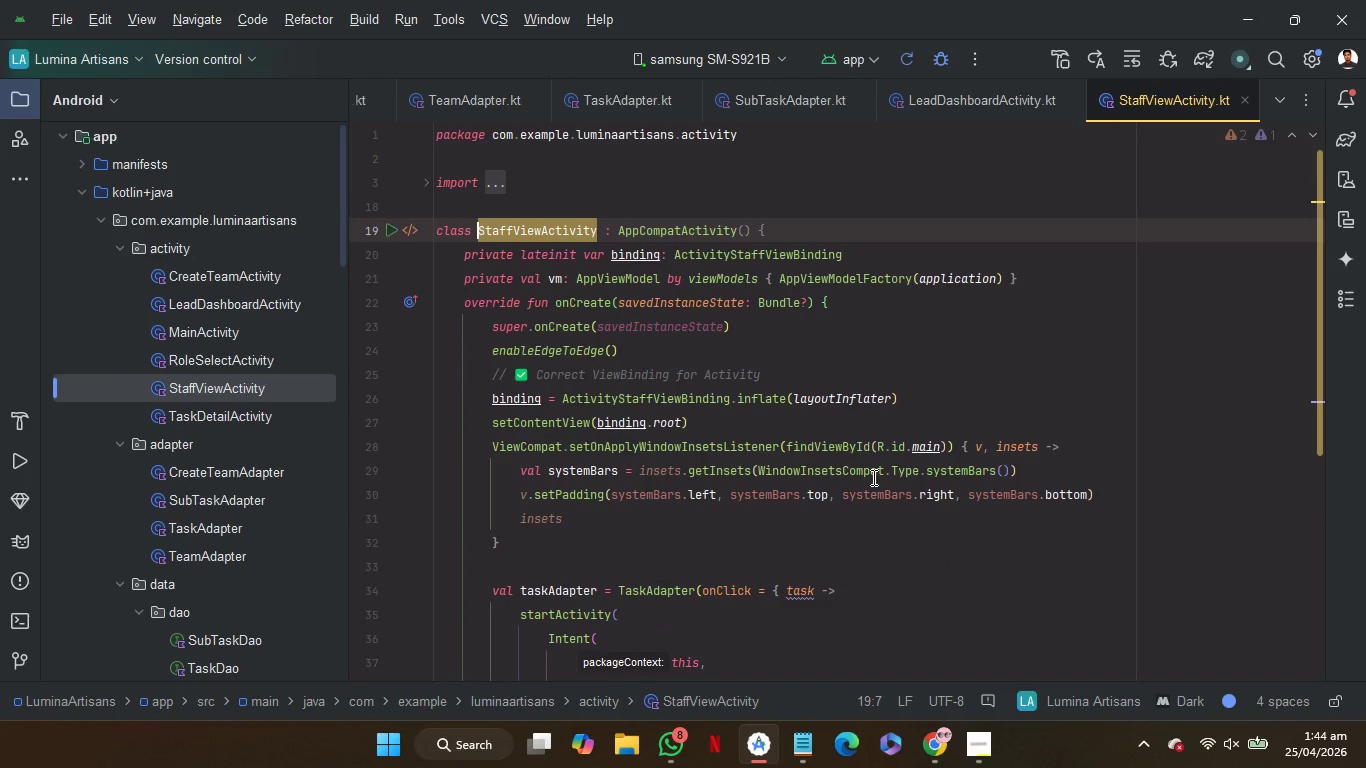 
scroll: coordinate [872, 477], scroll_direction: down, amount: 2.0
 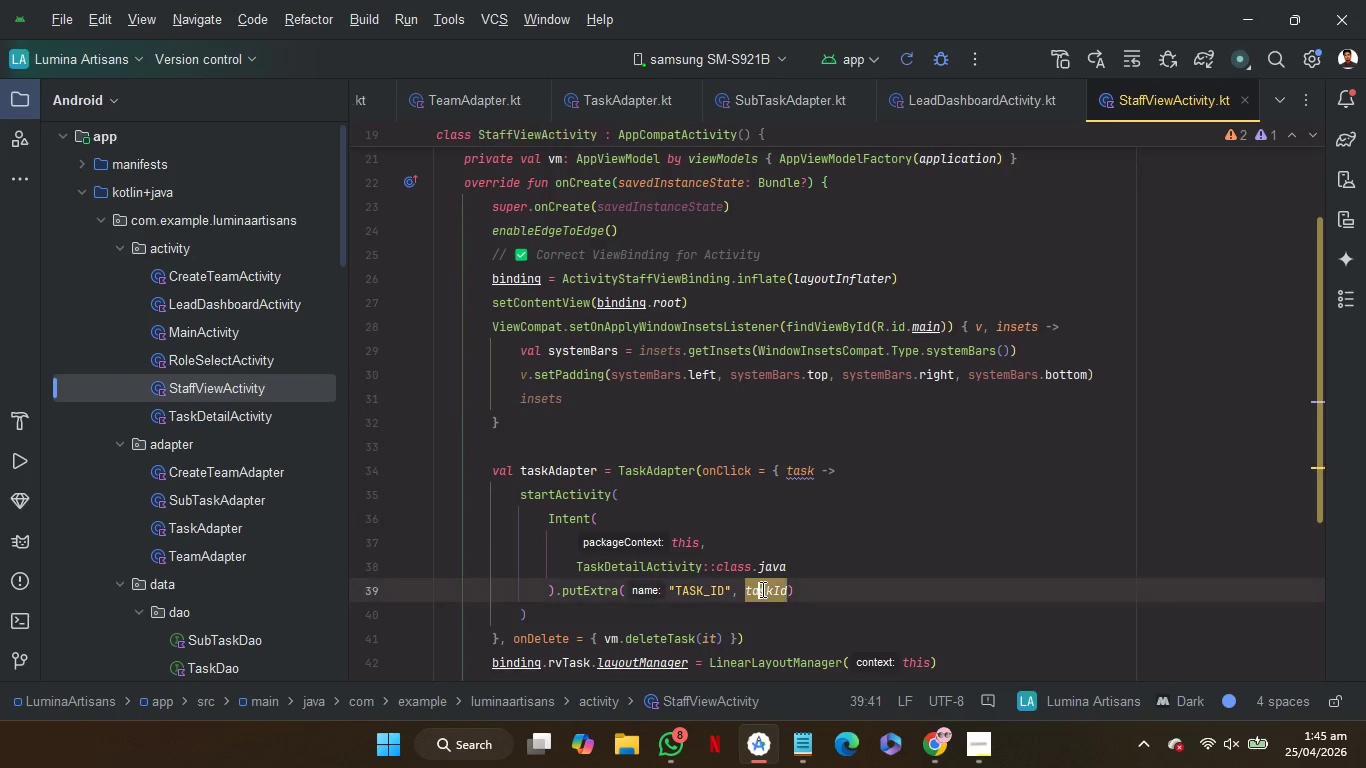 
double_click([761, 589])
 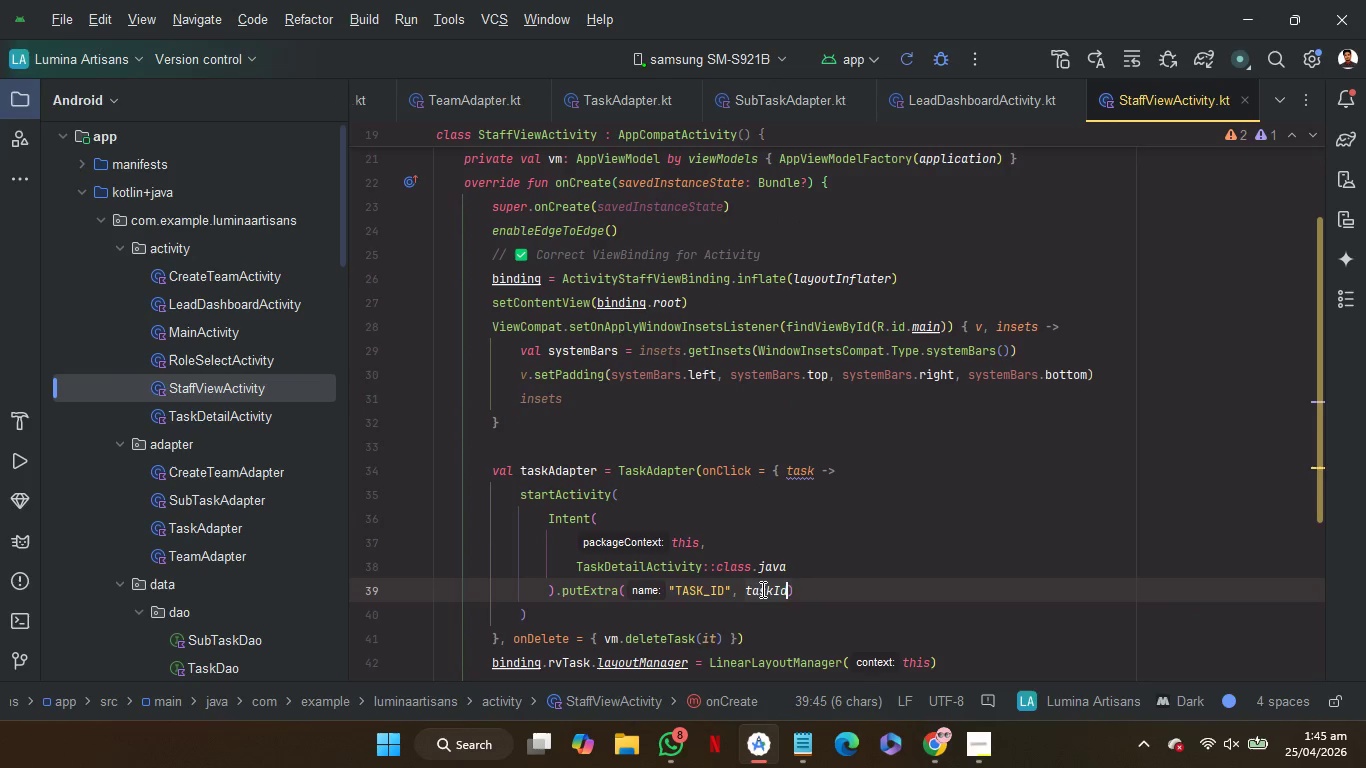 
key(Backspace)
 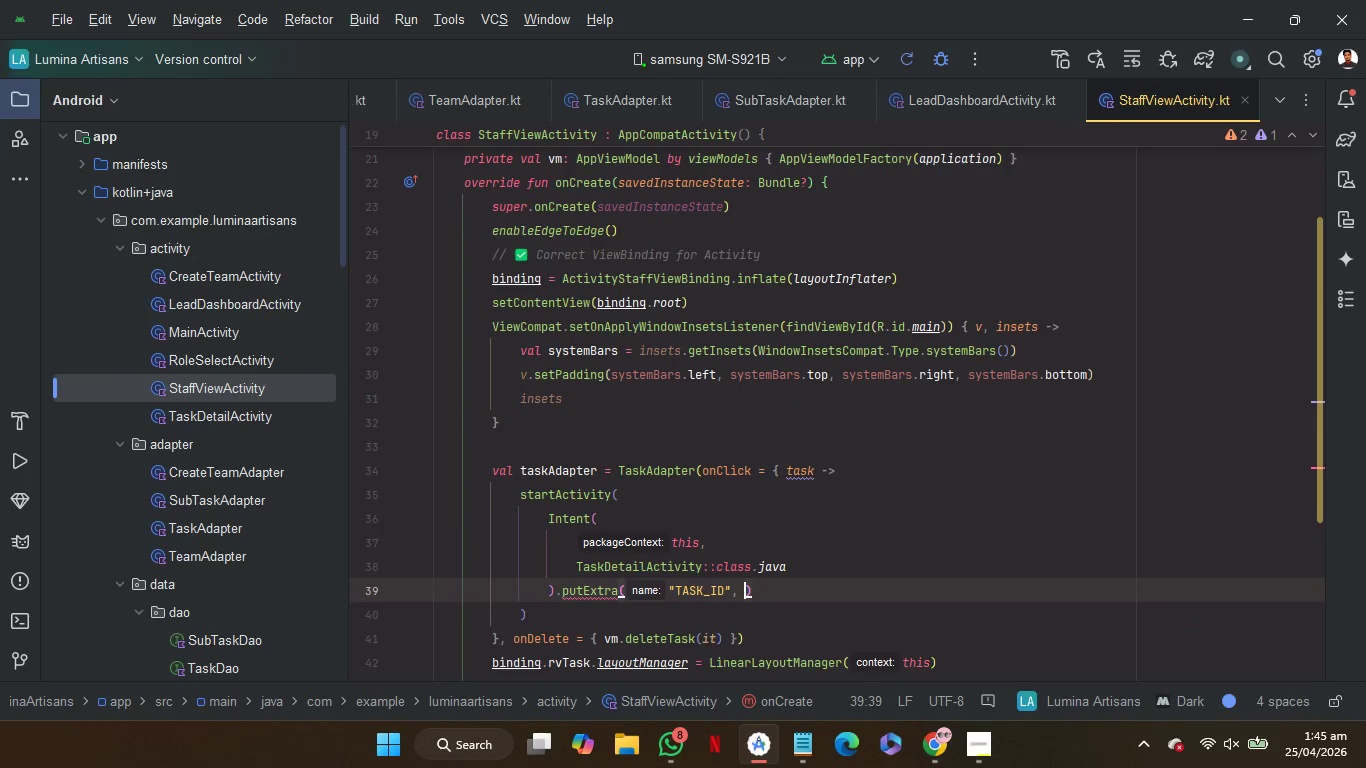 
key(T)
 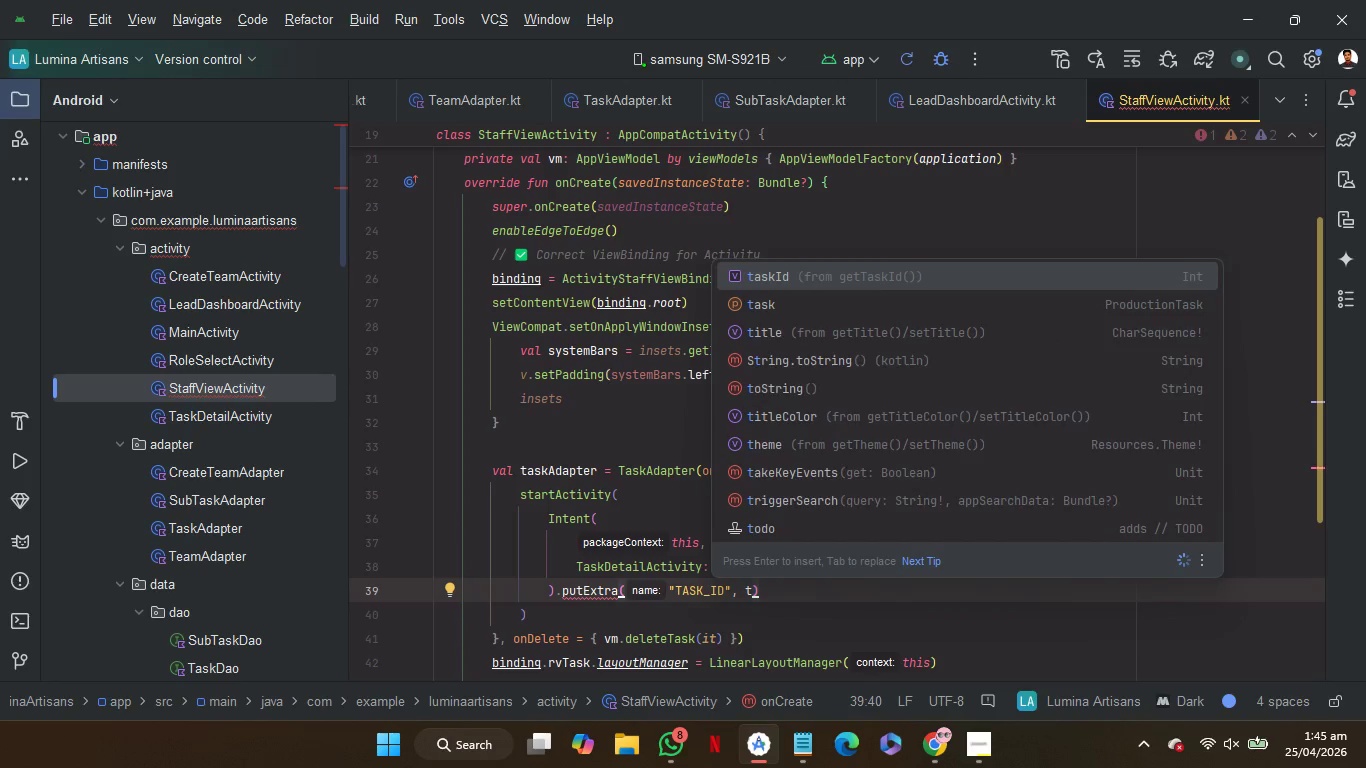 
key(ArrowDown)
 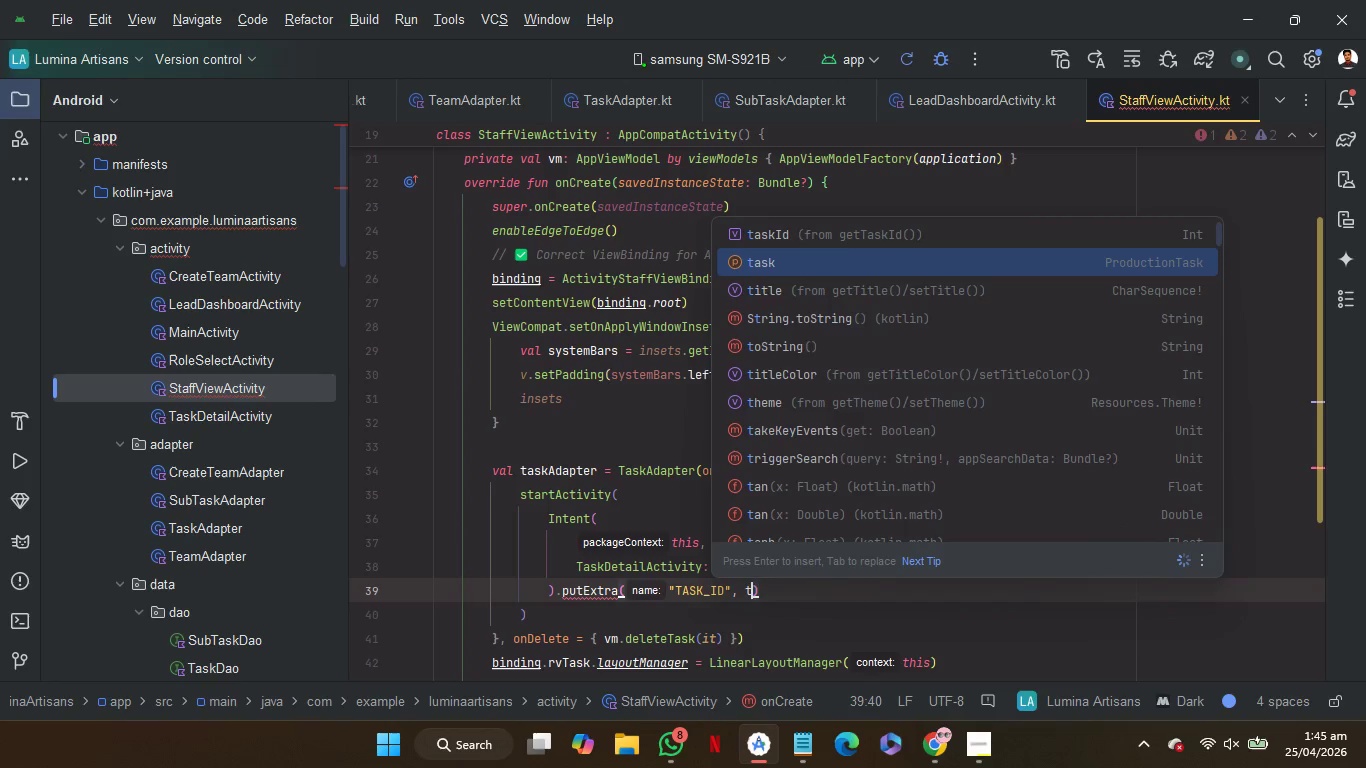 
key(Enter)
 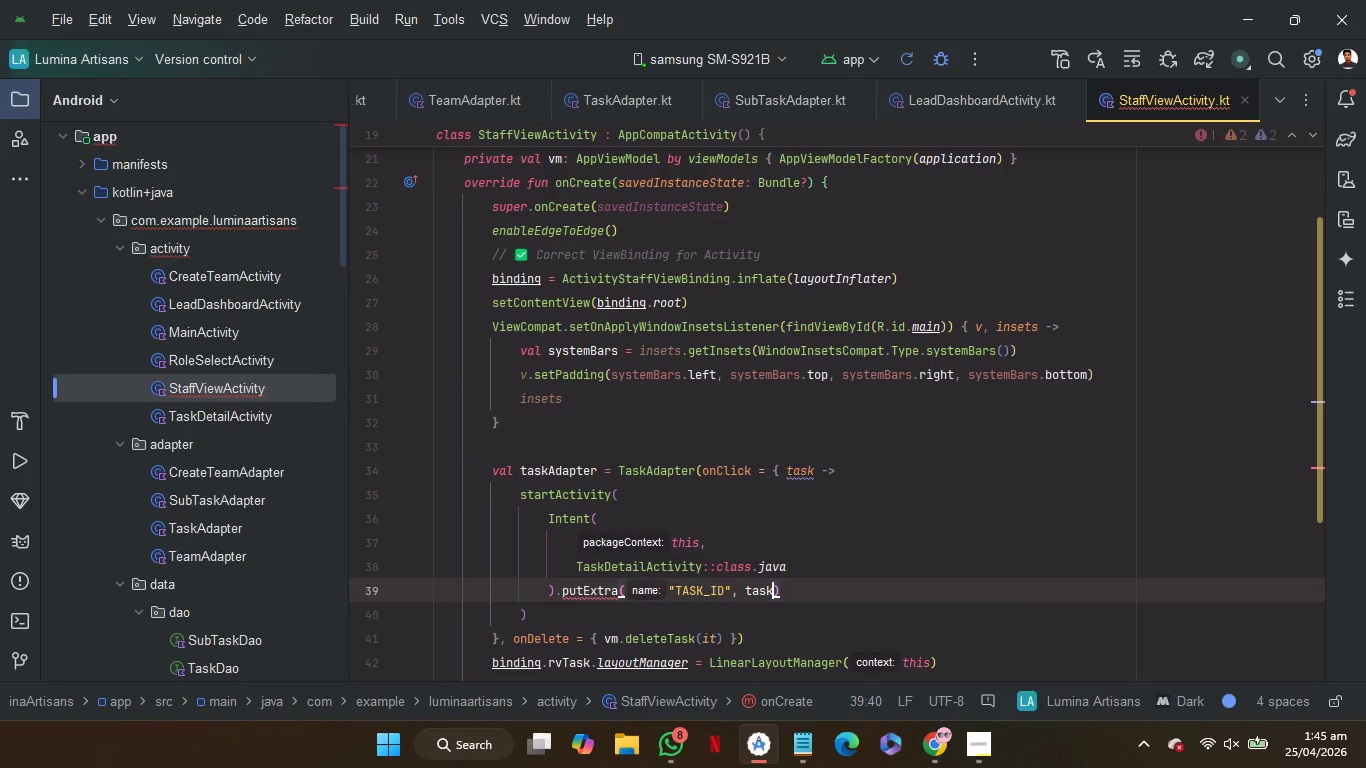 
key(Period)
 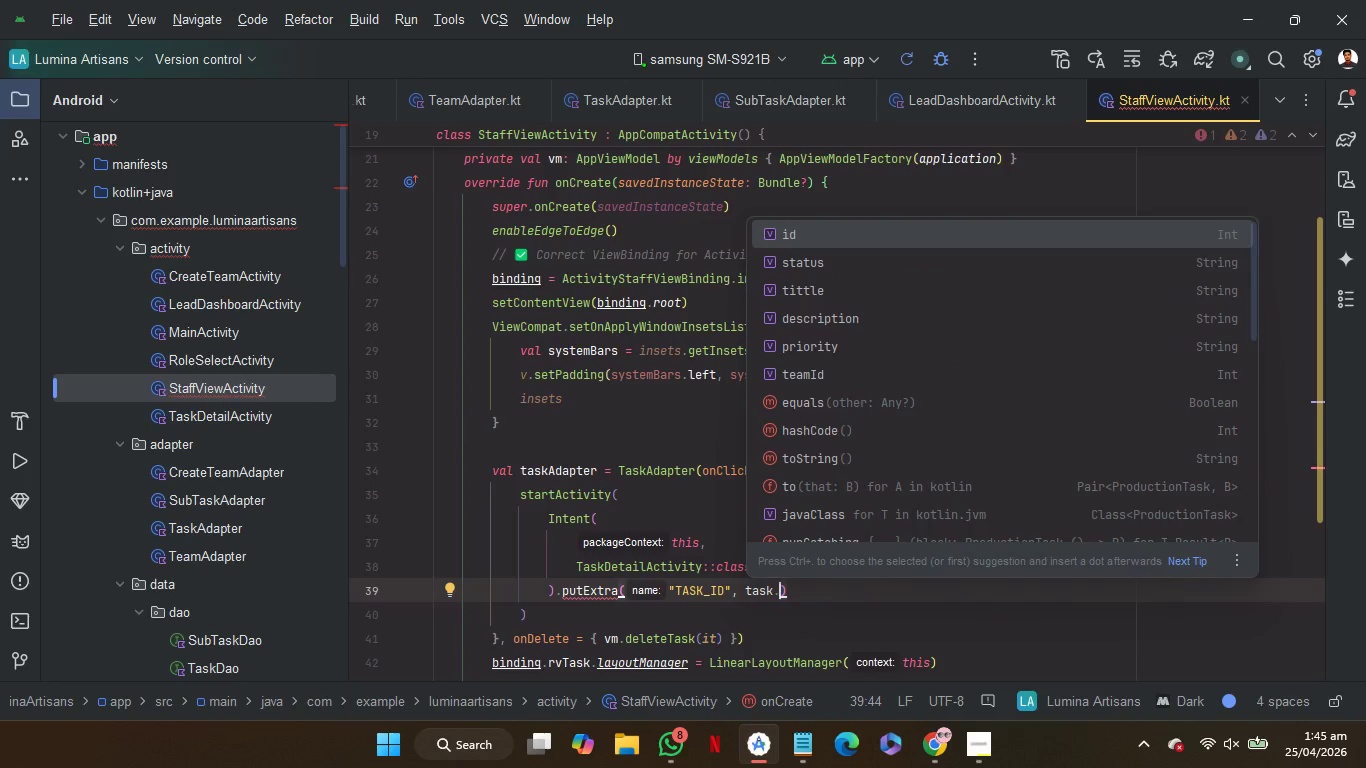 
key(Enter)
 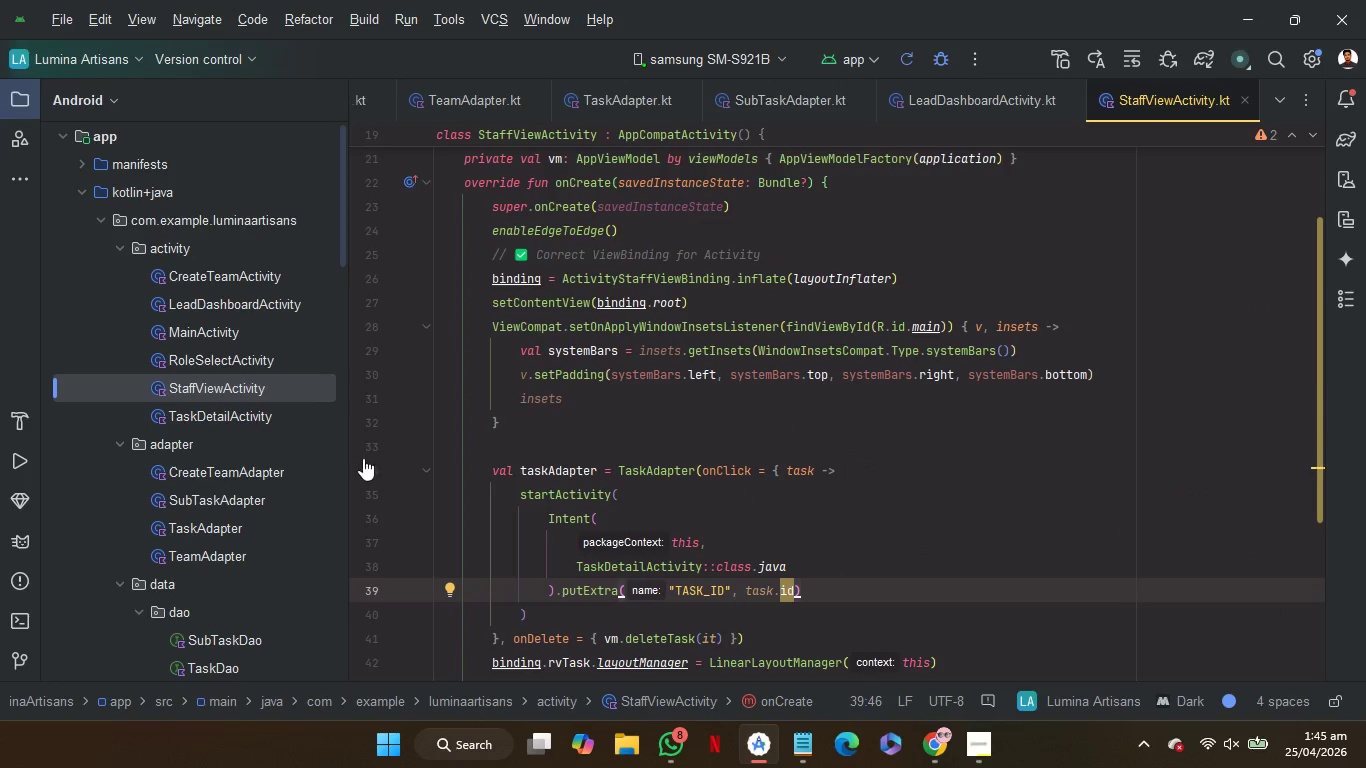 
double_click([257, 413])
 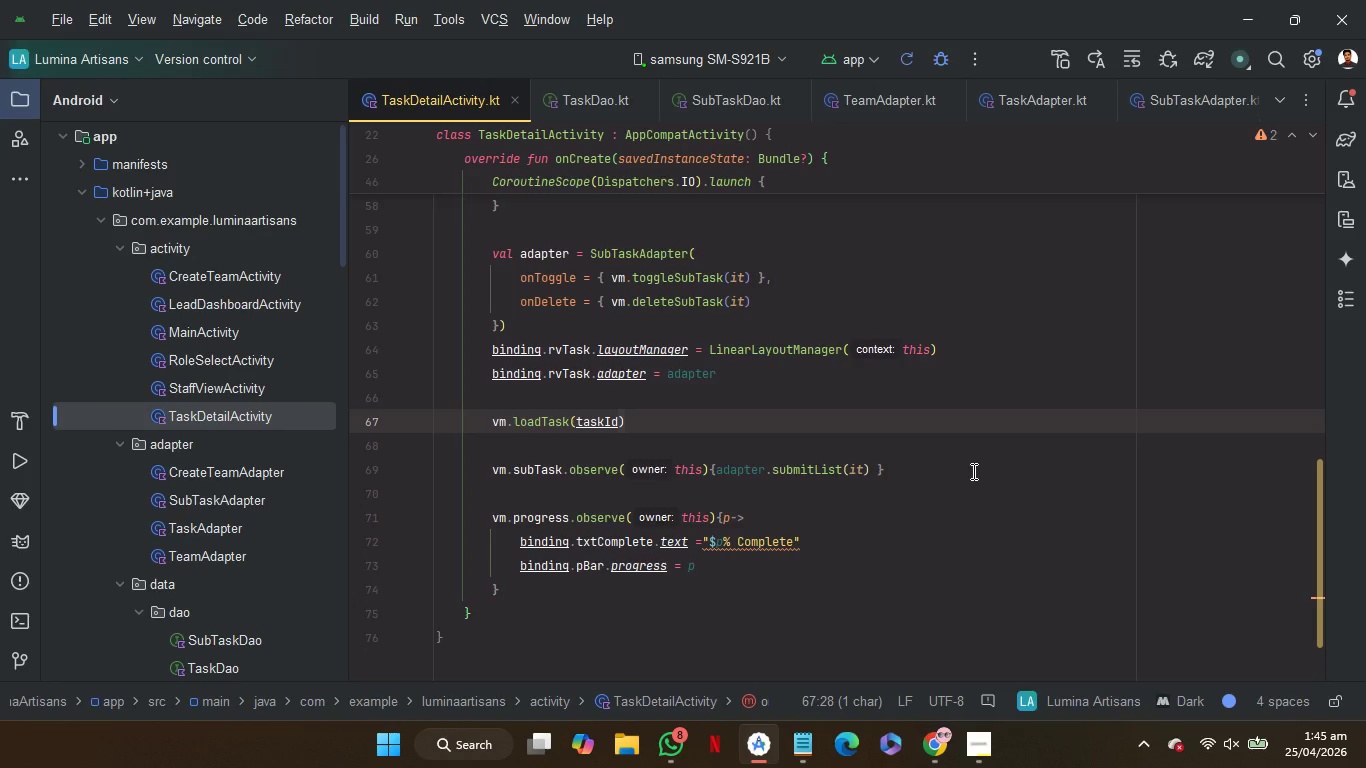 
scroll: coordinate [972, 471], scroll_direction: up, amount: 2.0
 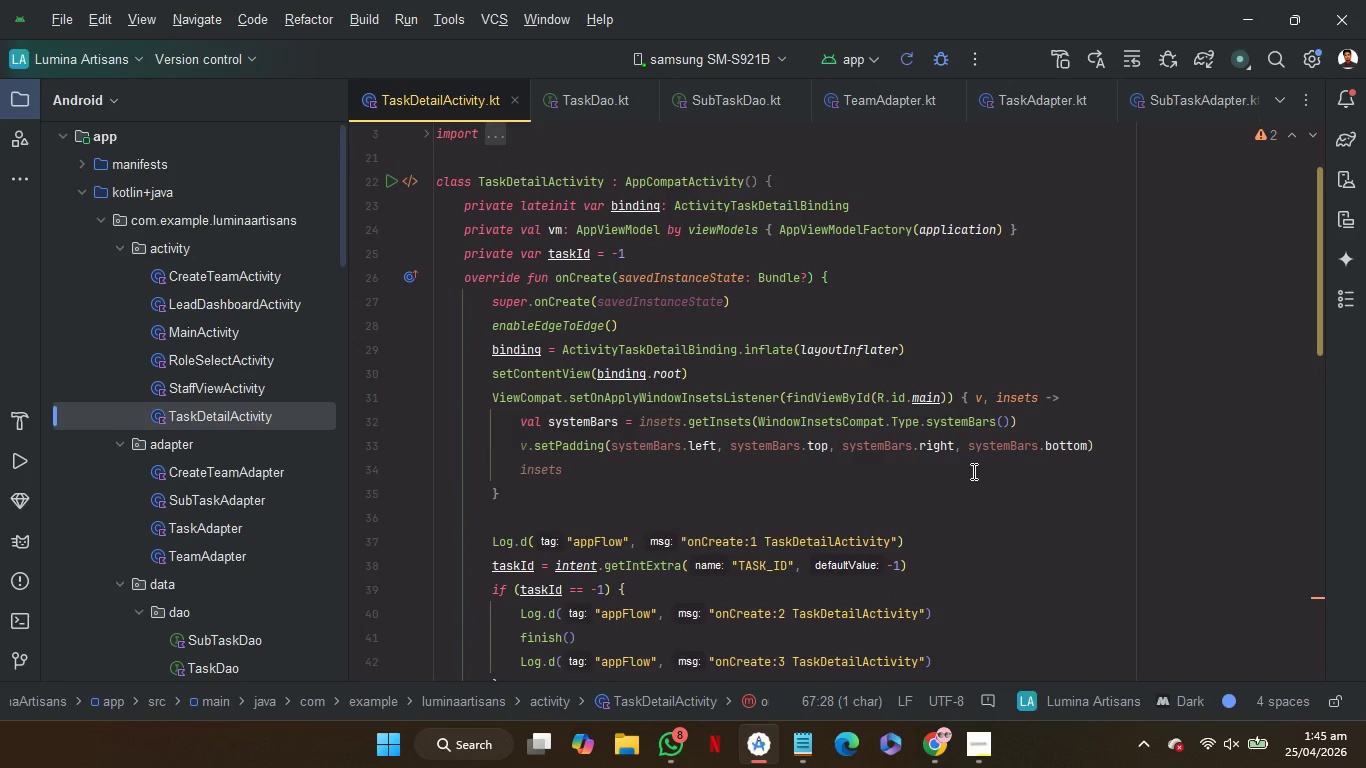 
scroll: coordinate [972, 471], scroll_direction: down, amount: 1.0
 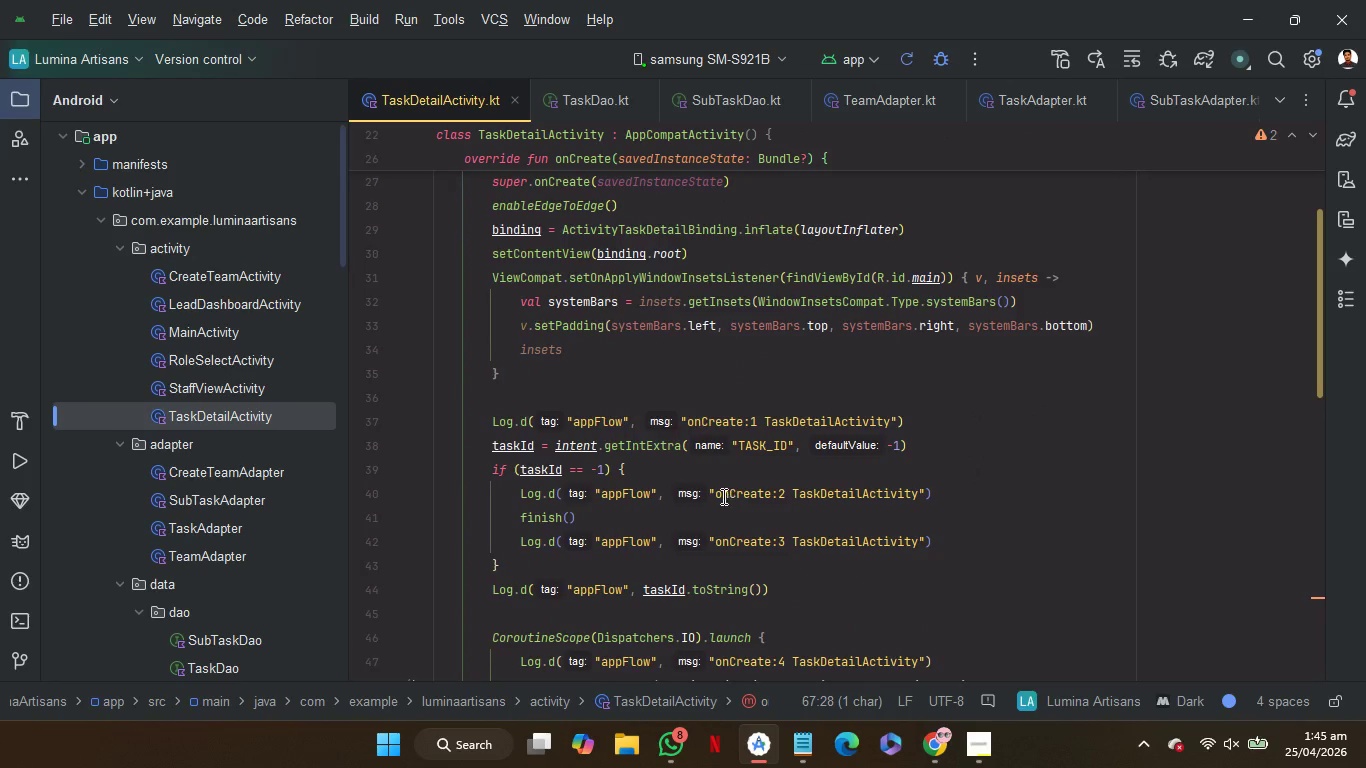 
mouse_move([653, 501])
 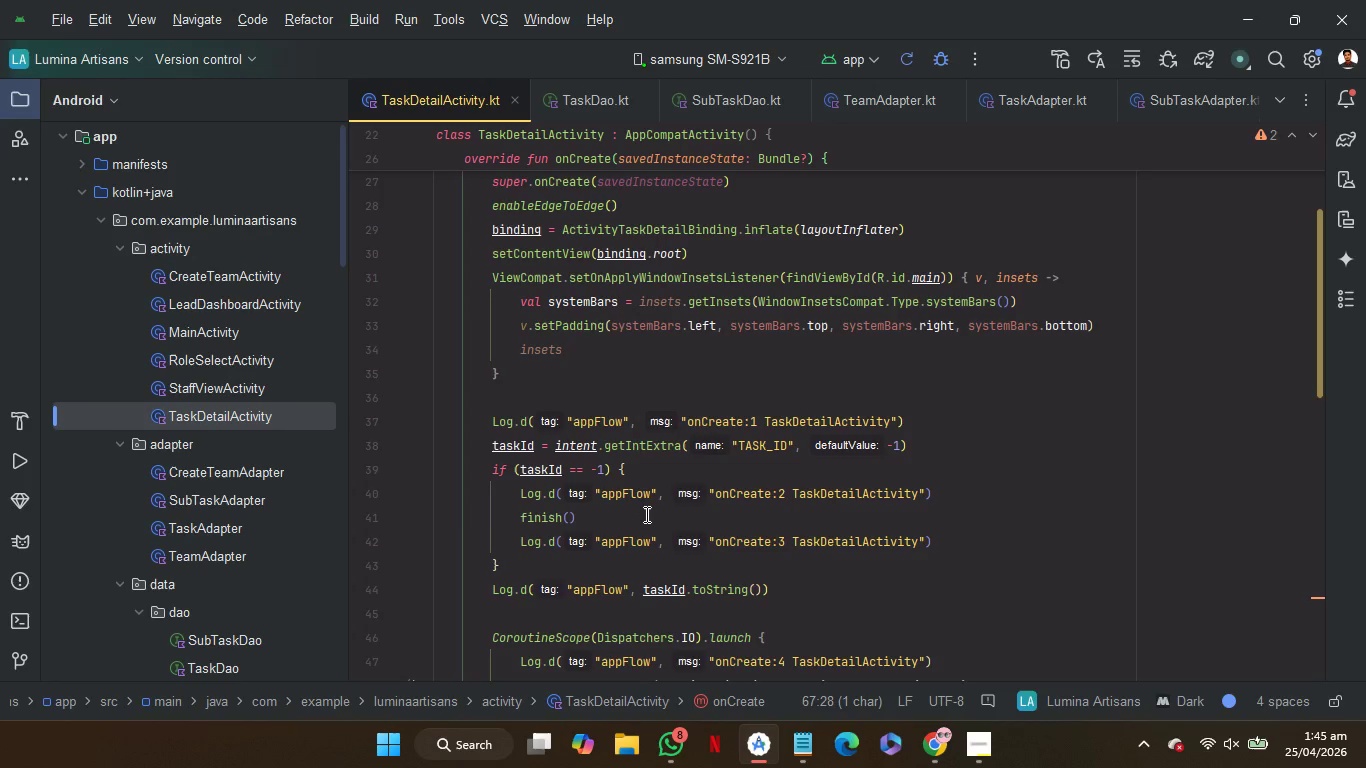 
left_click([646, 514])
 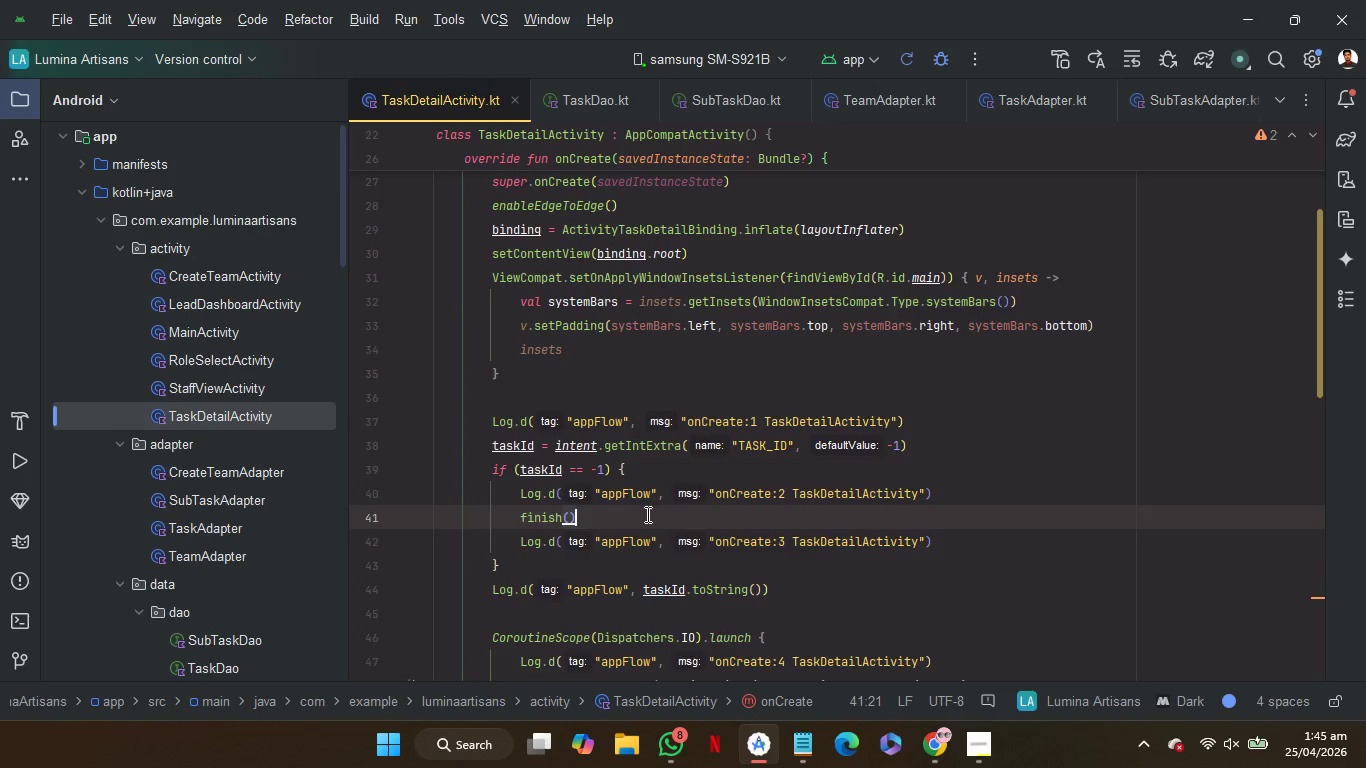 
key(Enter)
 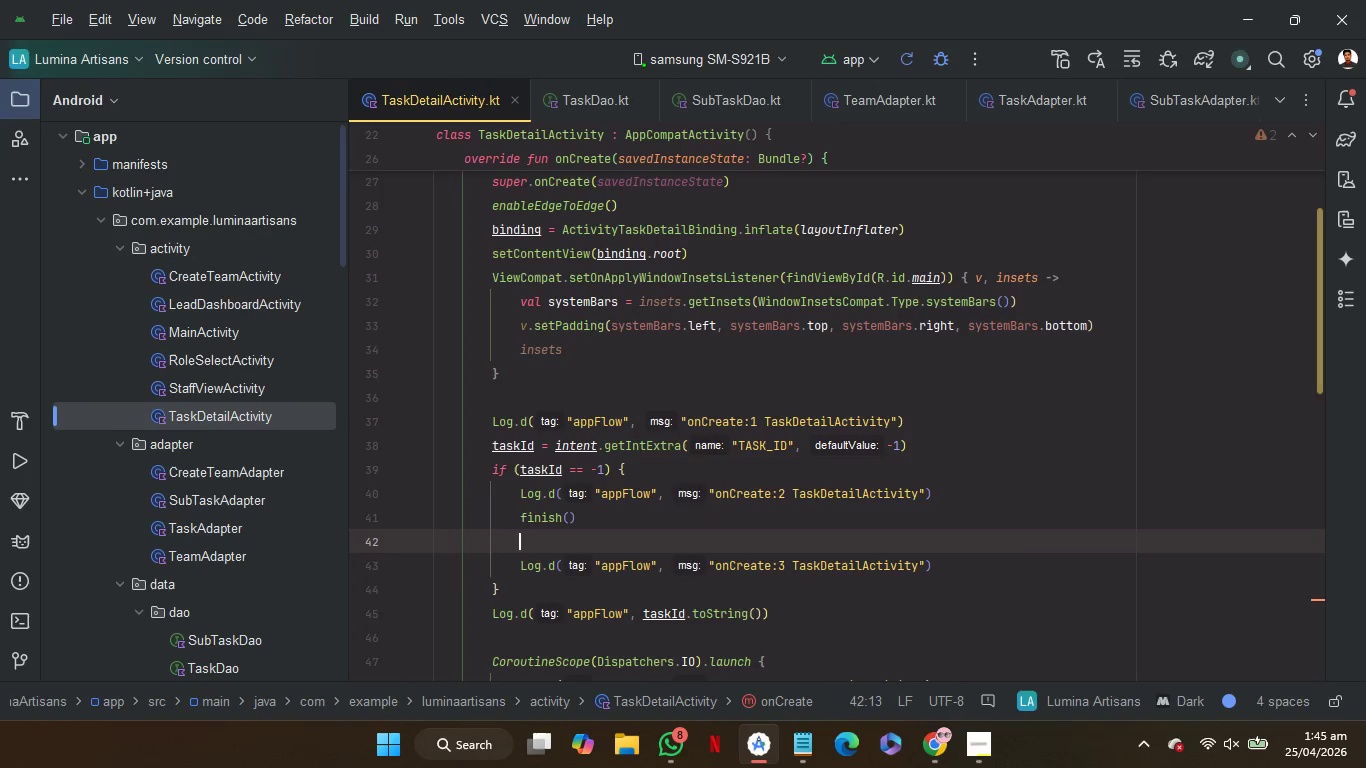 
type(re)
 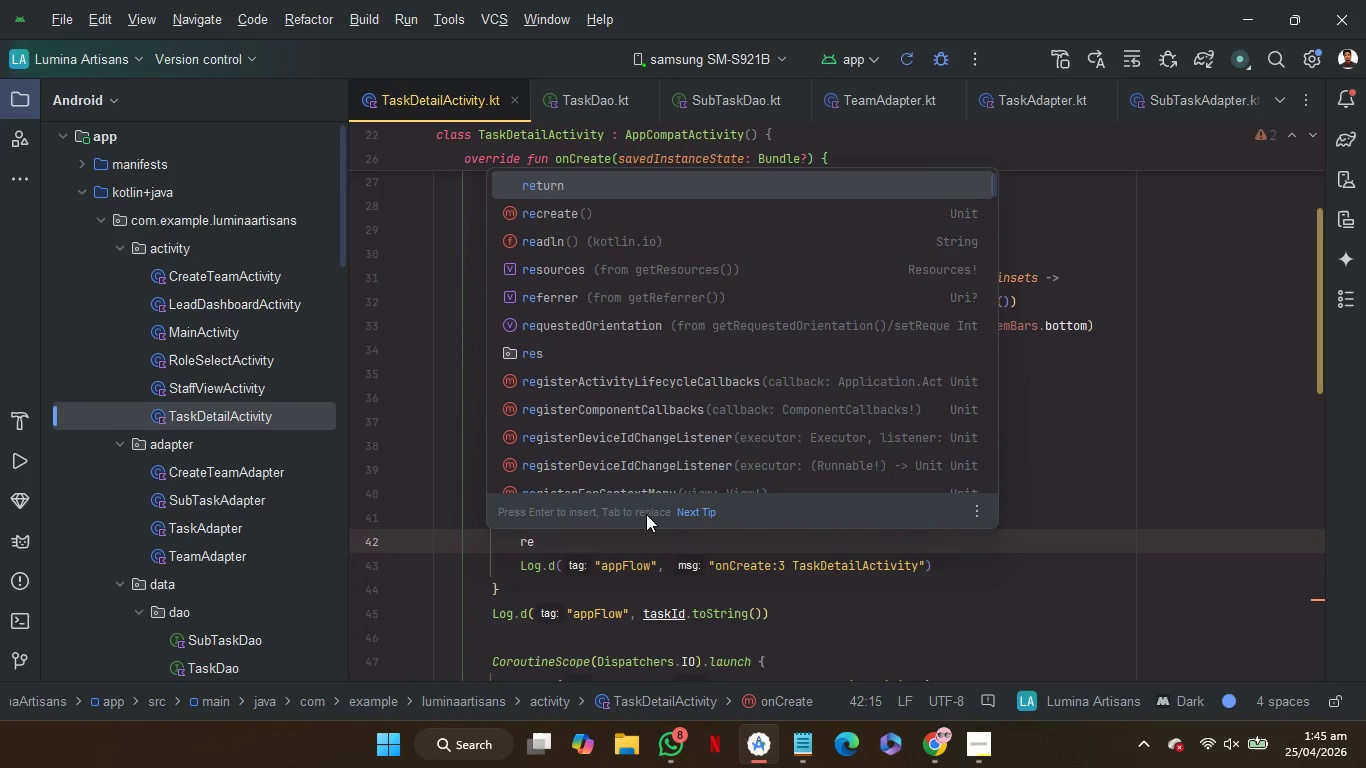 
key(Enter)
 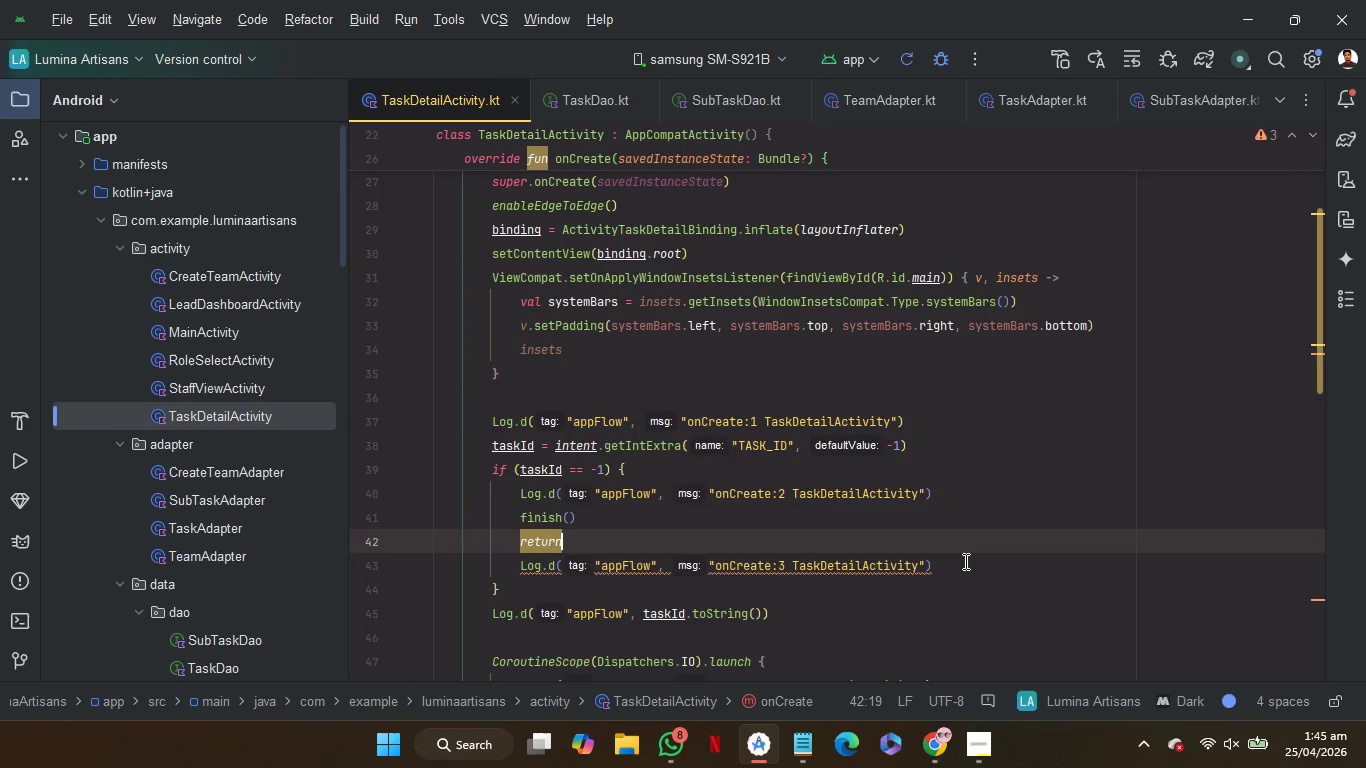 
left_click([964, 561])
 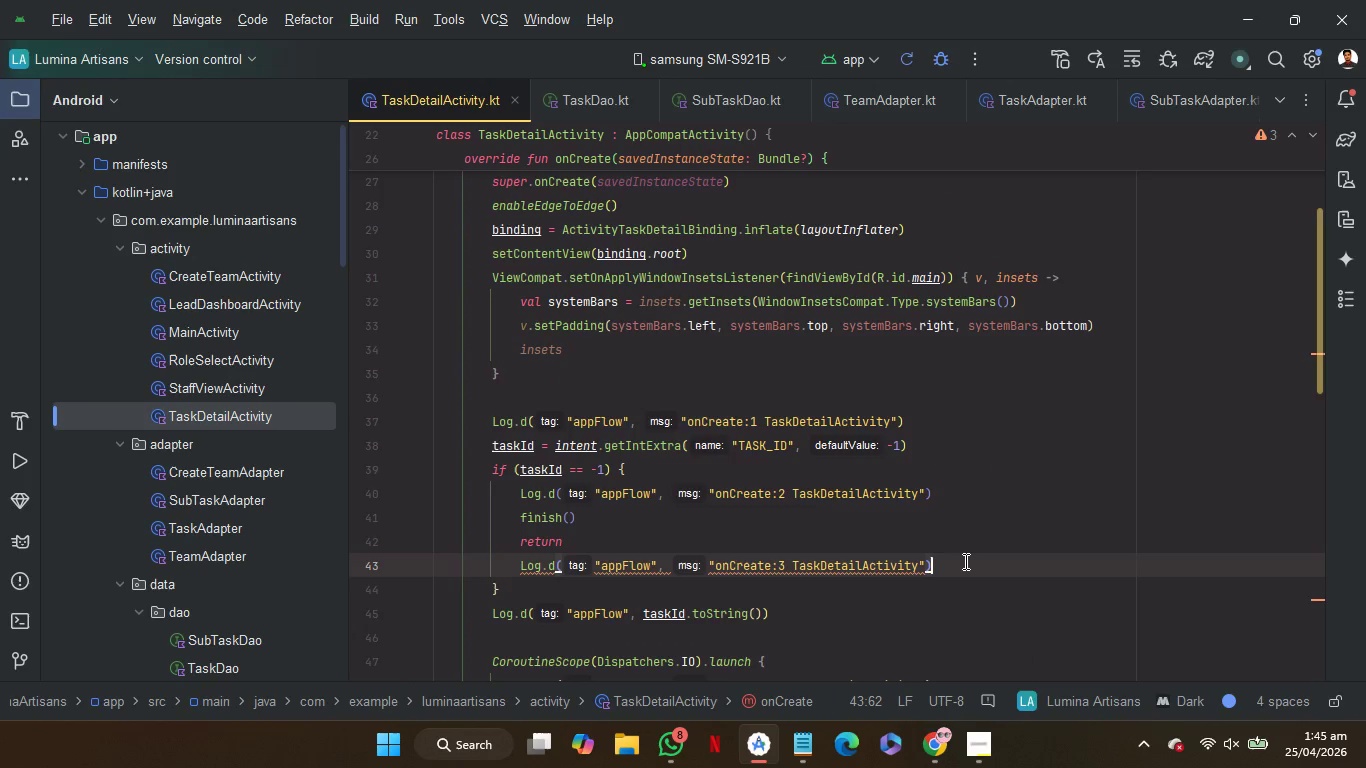 
left_click_drag(start_coordinate=[964, 561], to_coordinate=[963, 550])
 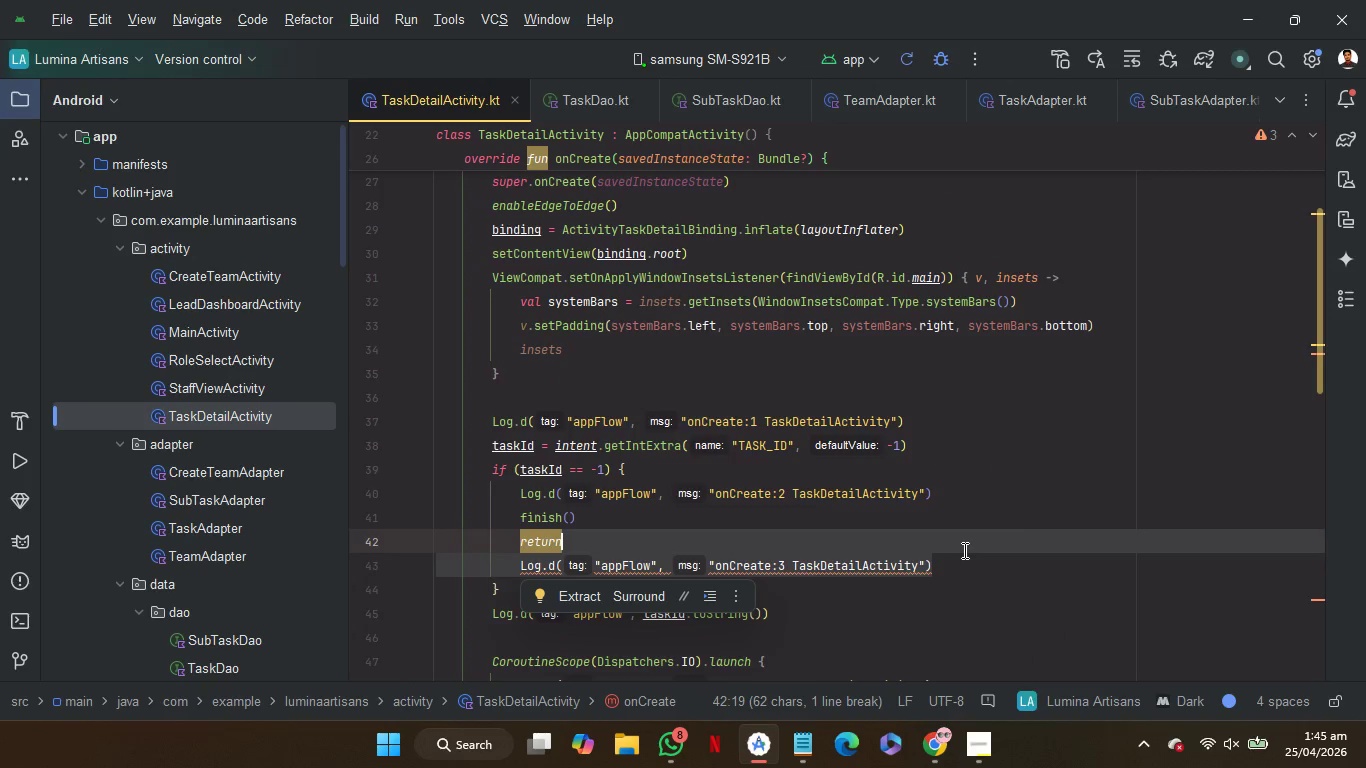 
key(Backspace)
 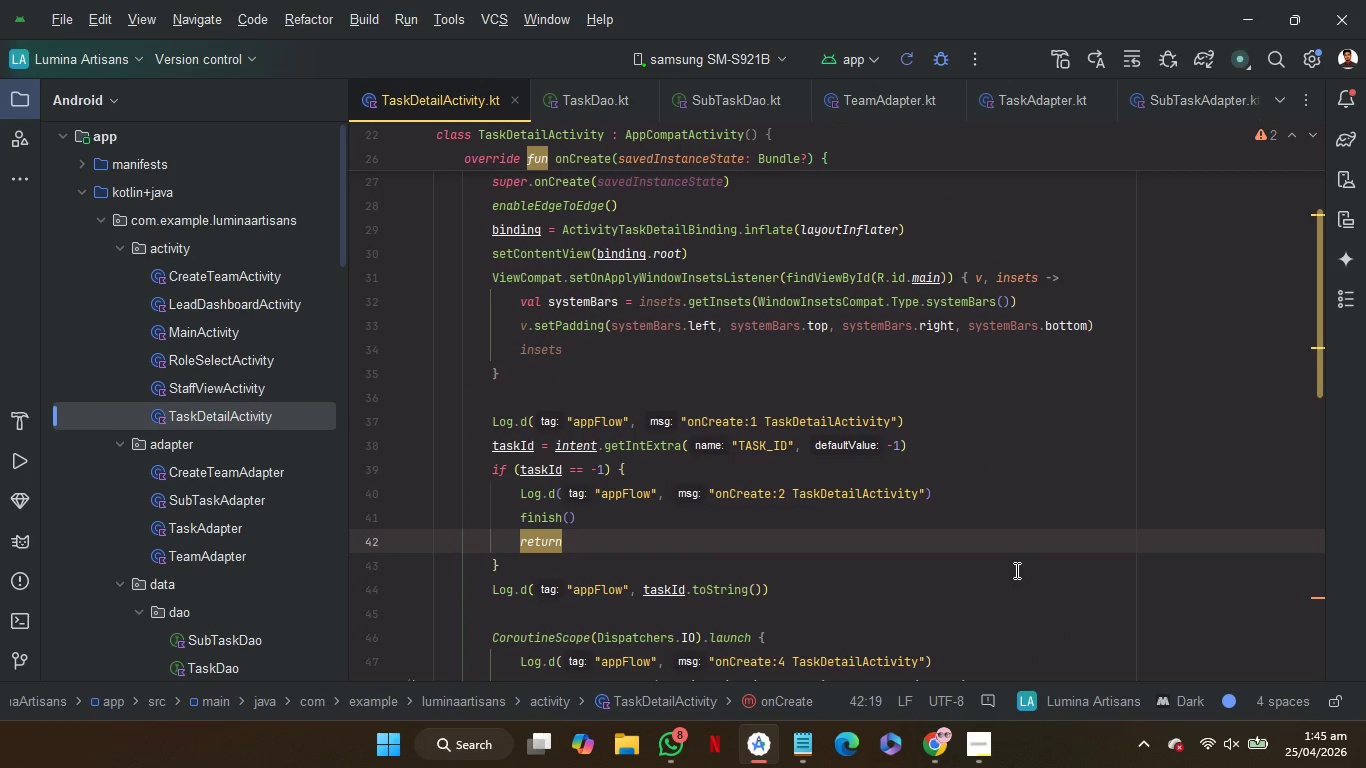 
left_click([1021, 566])
 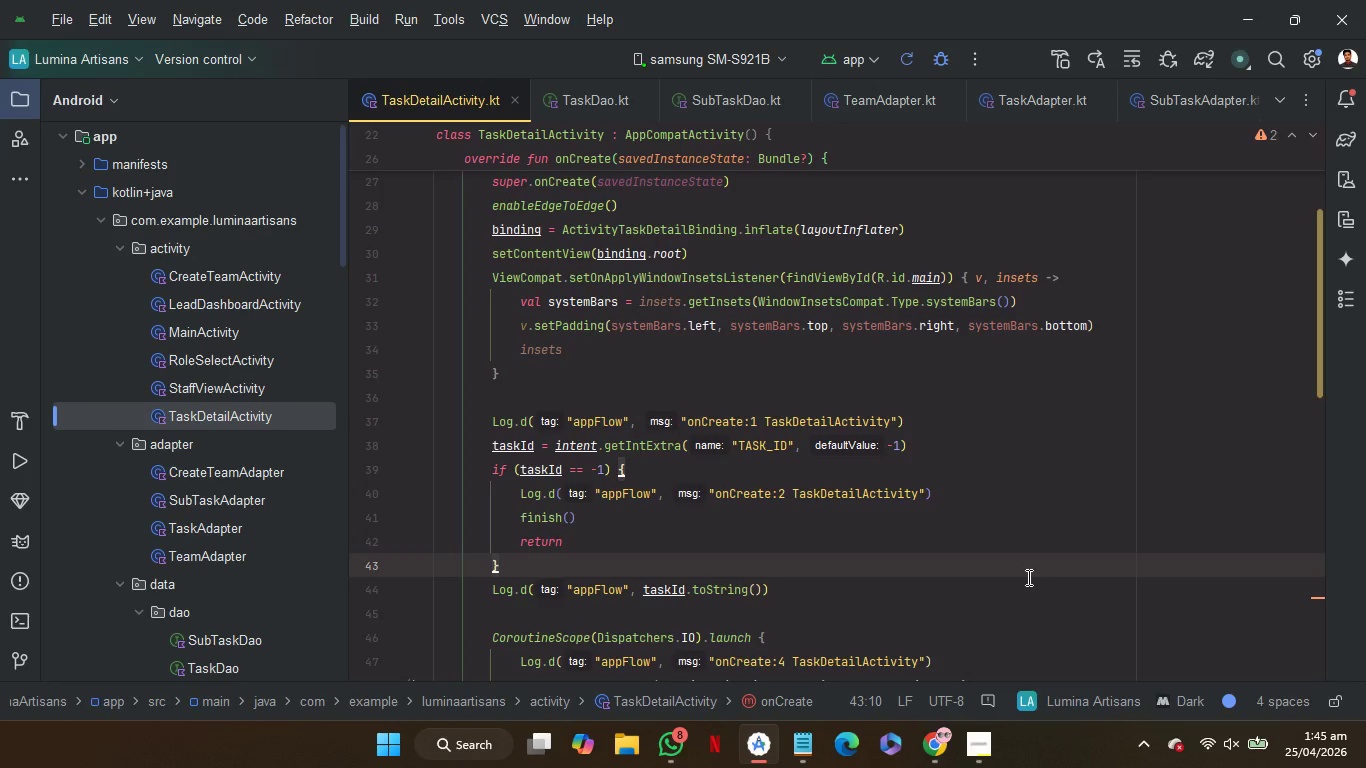 
scroll: coordinate [1051, 613], scroll_direction: down, amount: 4.0
 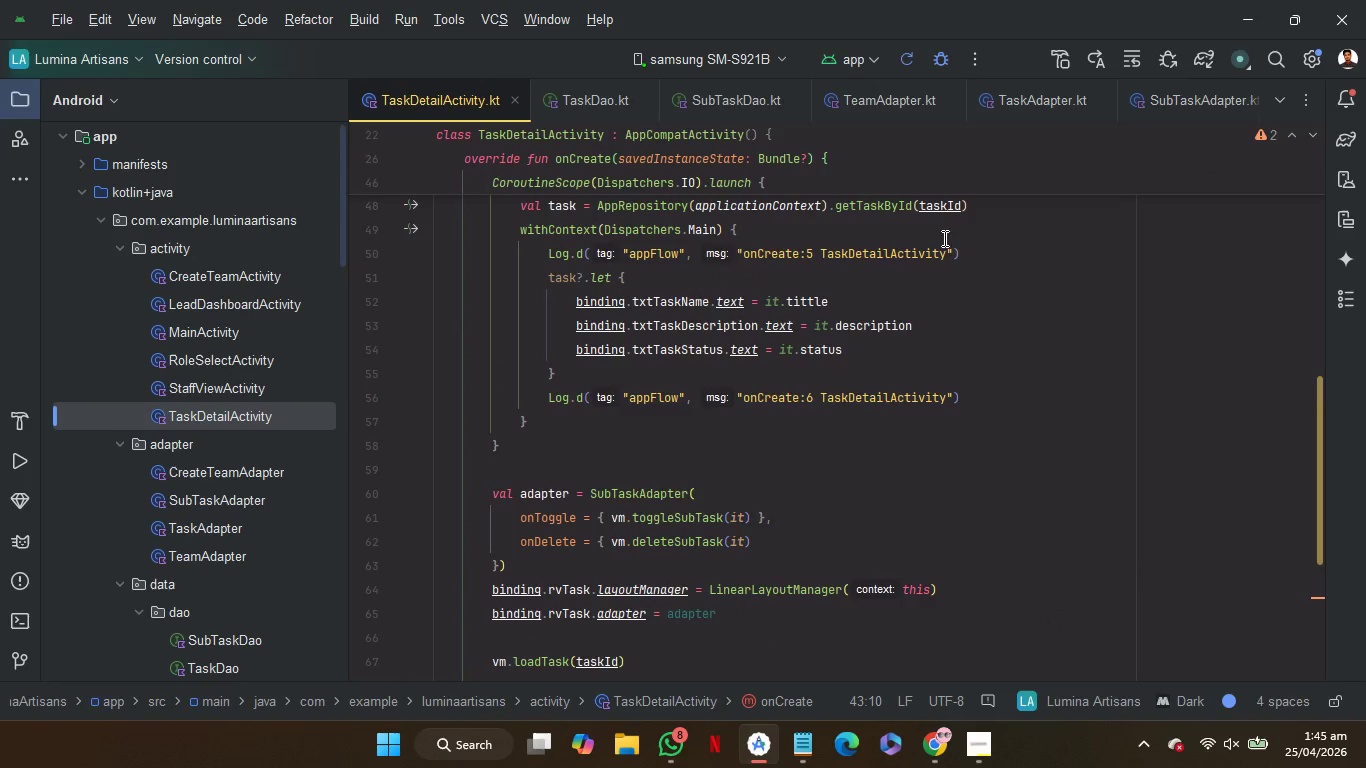 
left_click([914, 47])
 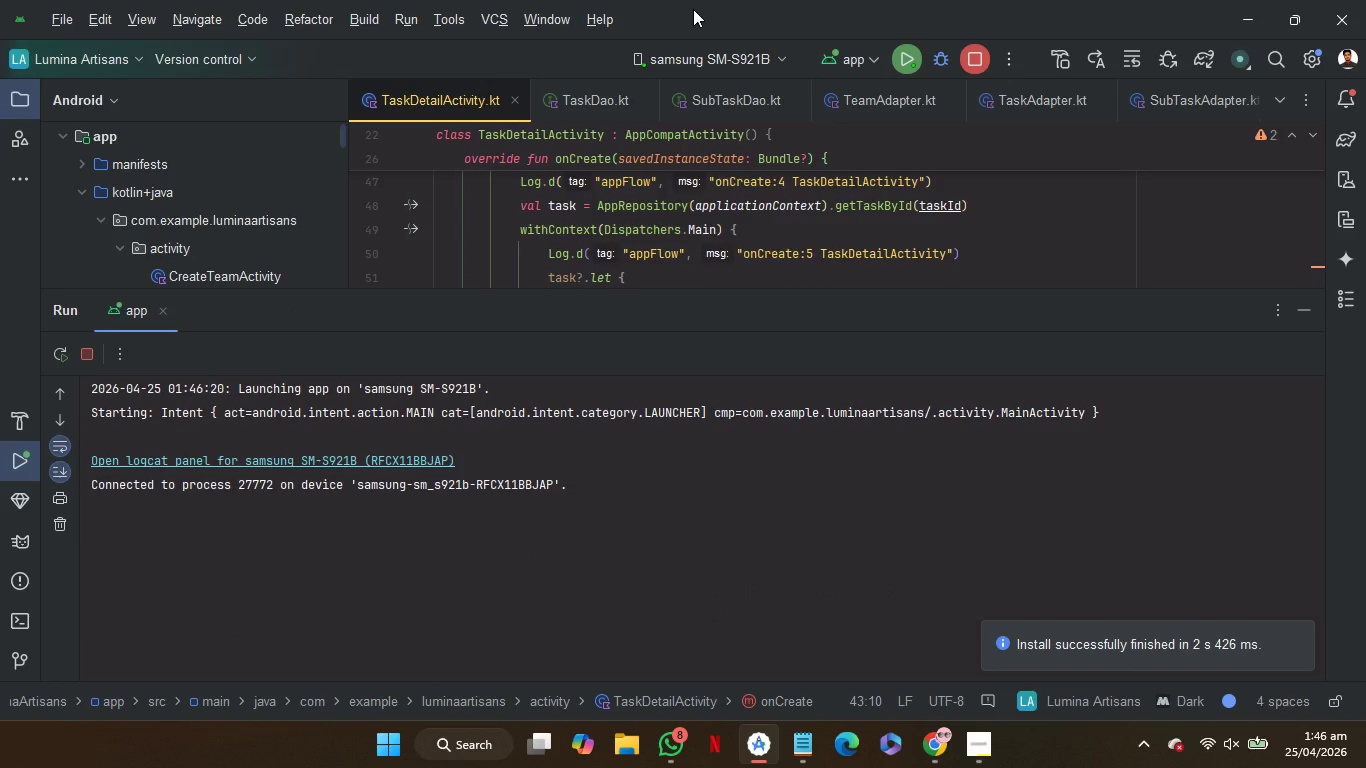 
wait(48.69)
 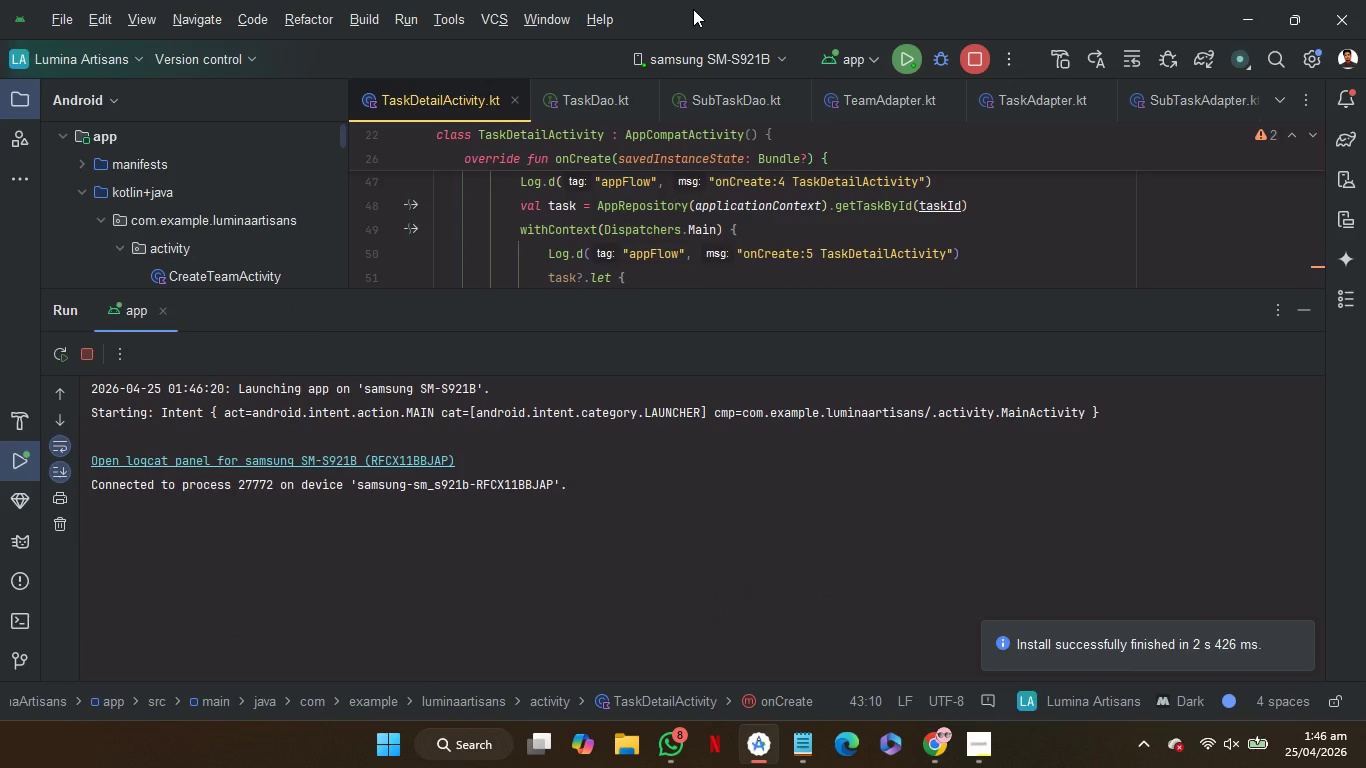 
left_click([1341, 215])
 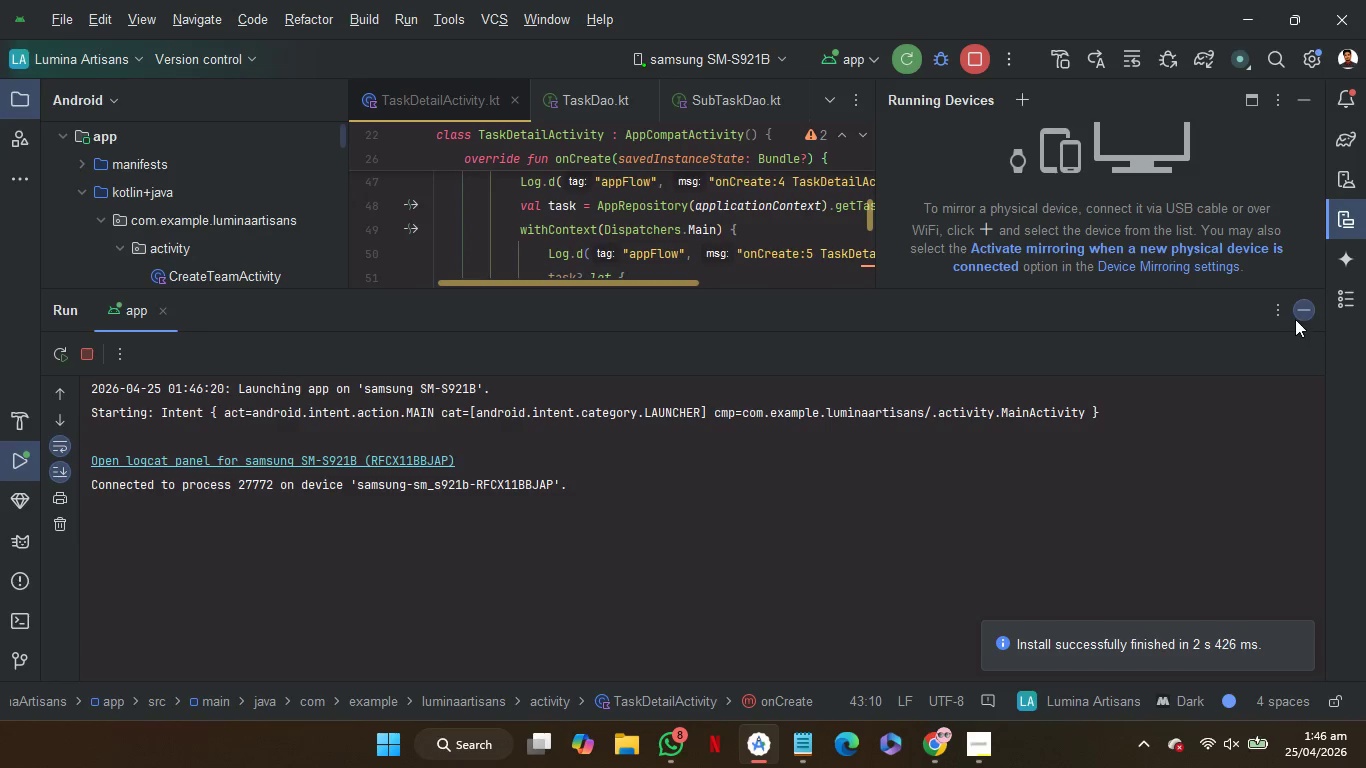 
left_click([1297, 316])
 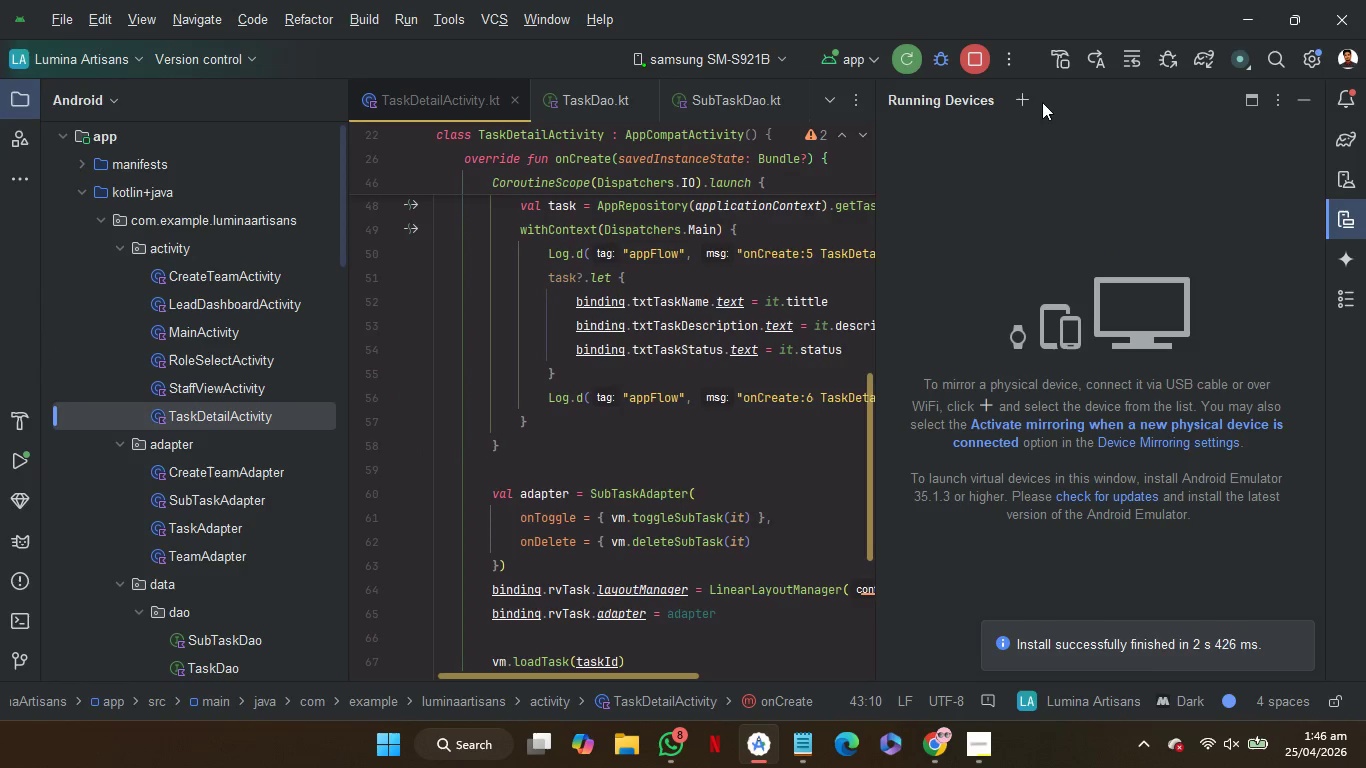 
left_click([1024, 98])
 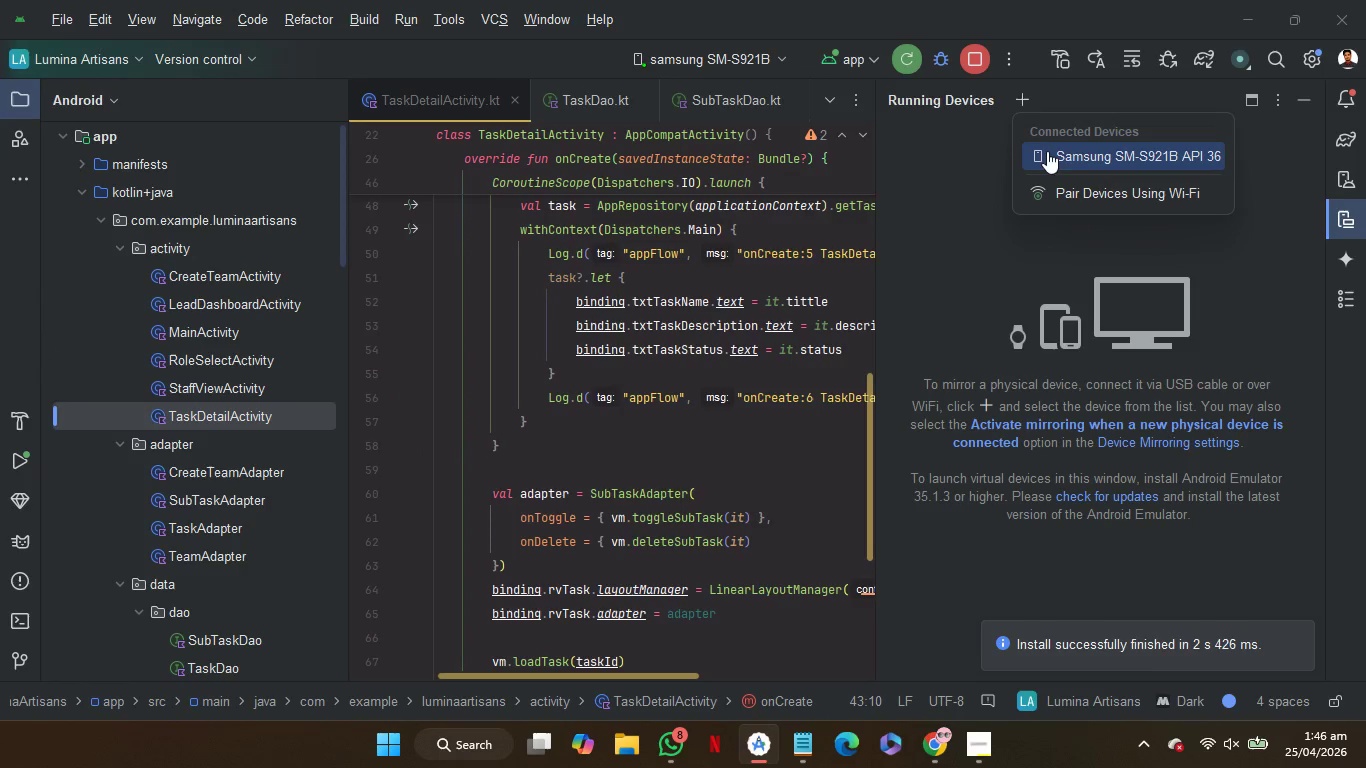 
left_click([1048, 151])
 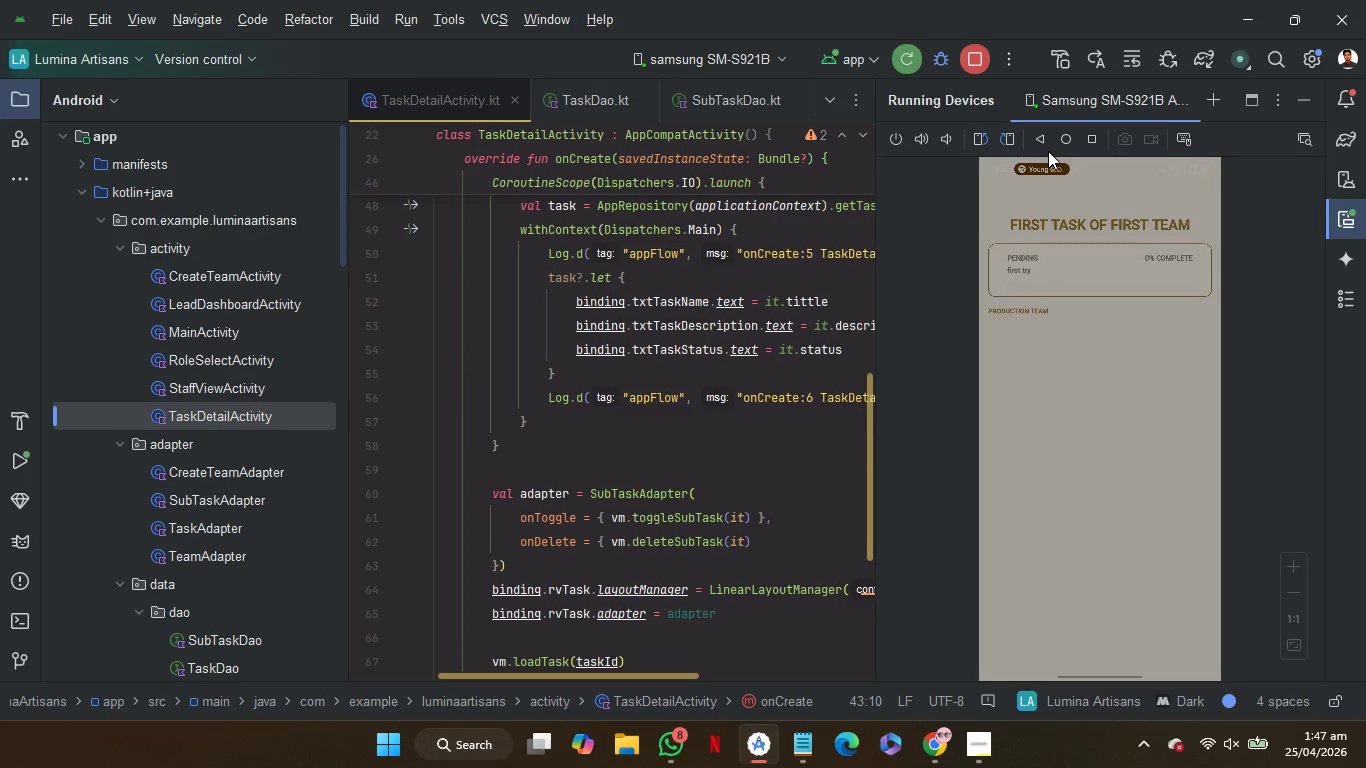 
wait(52.01)
 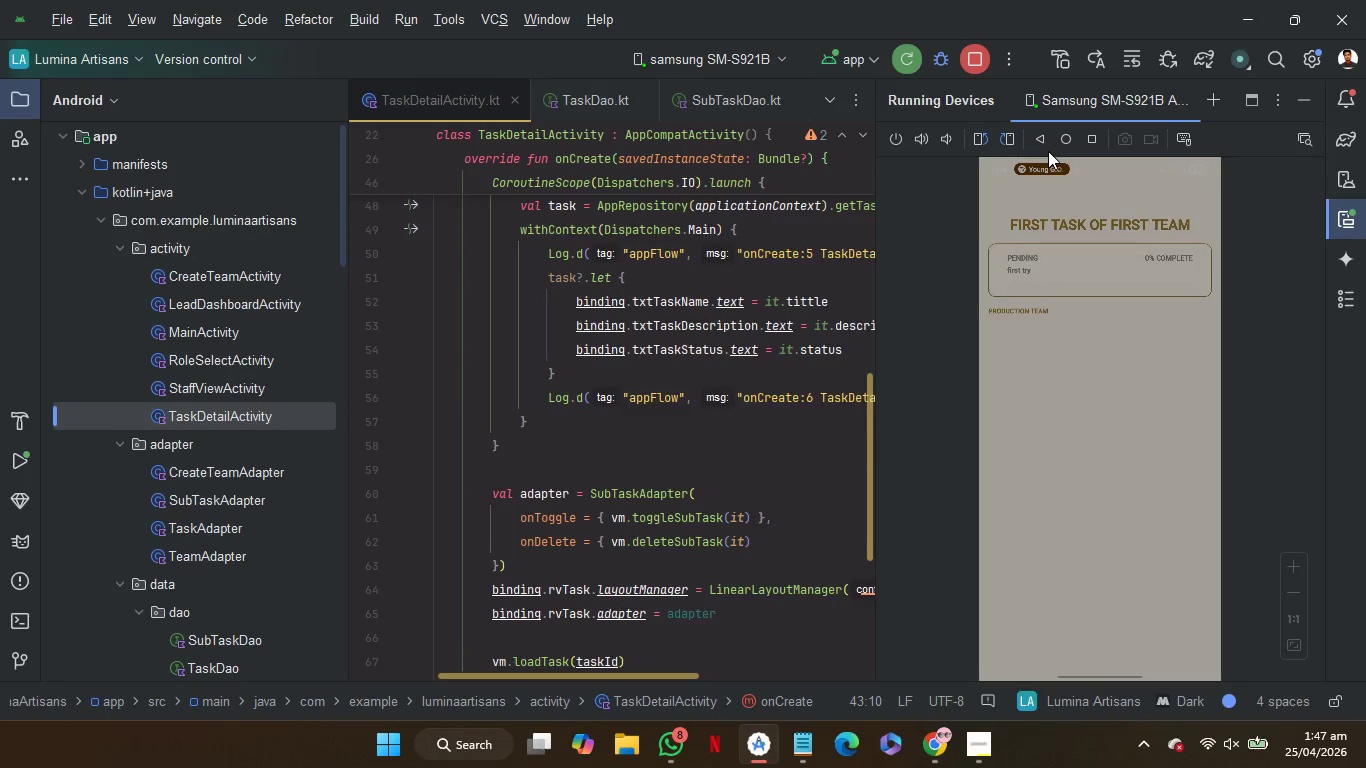 
left_click([1347, 219])
 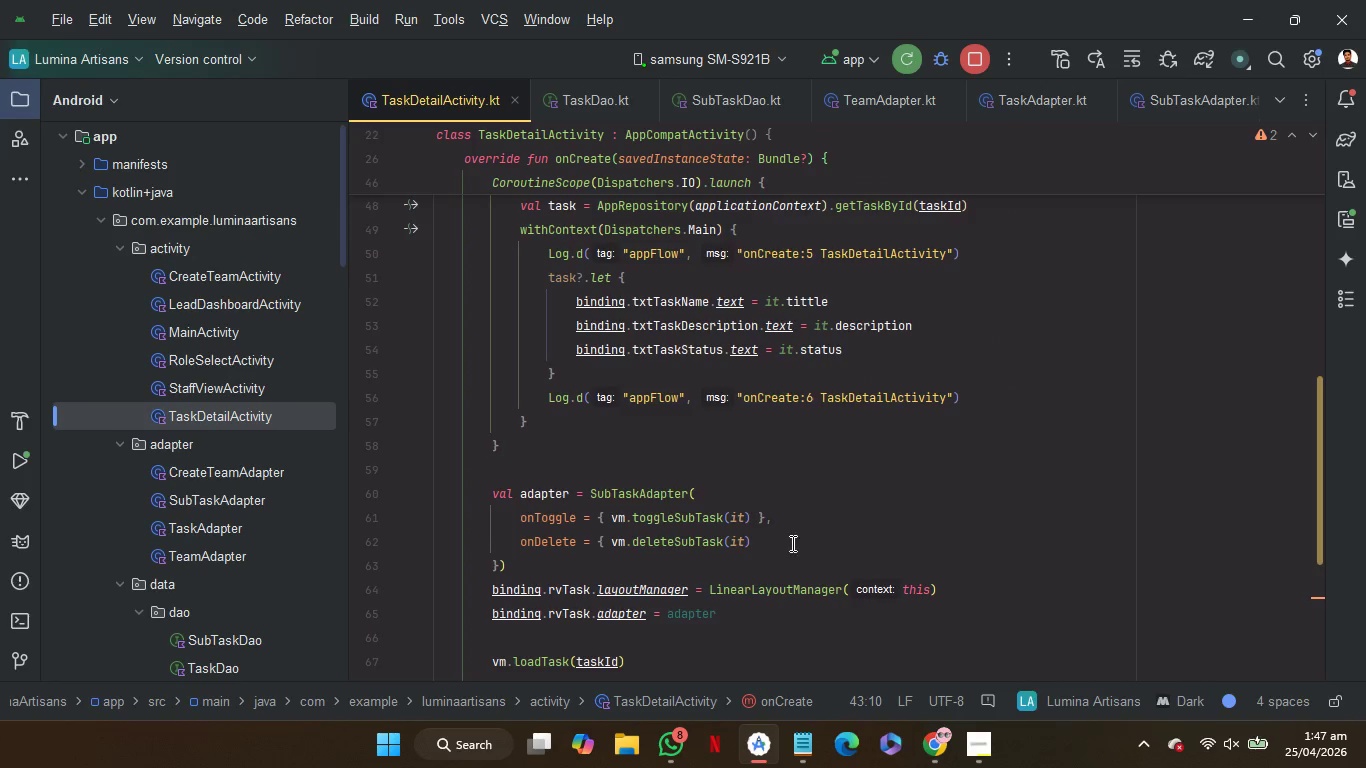 
scroll: coordinate [791, 543], scroll_direction: up, amount: 15.0
 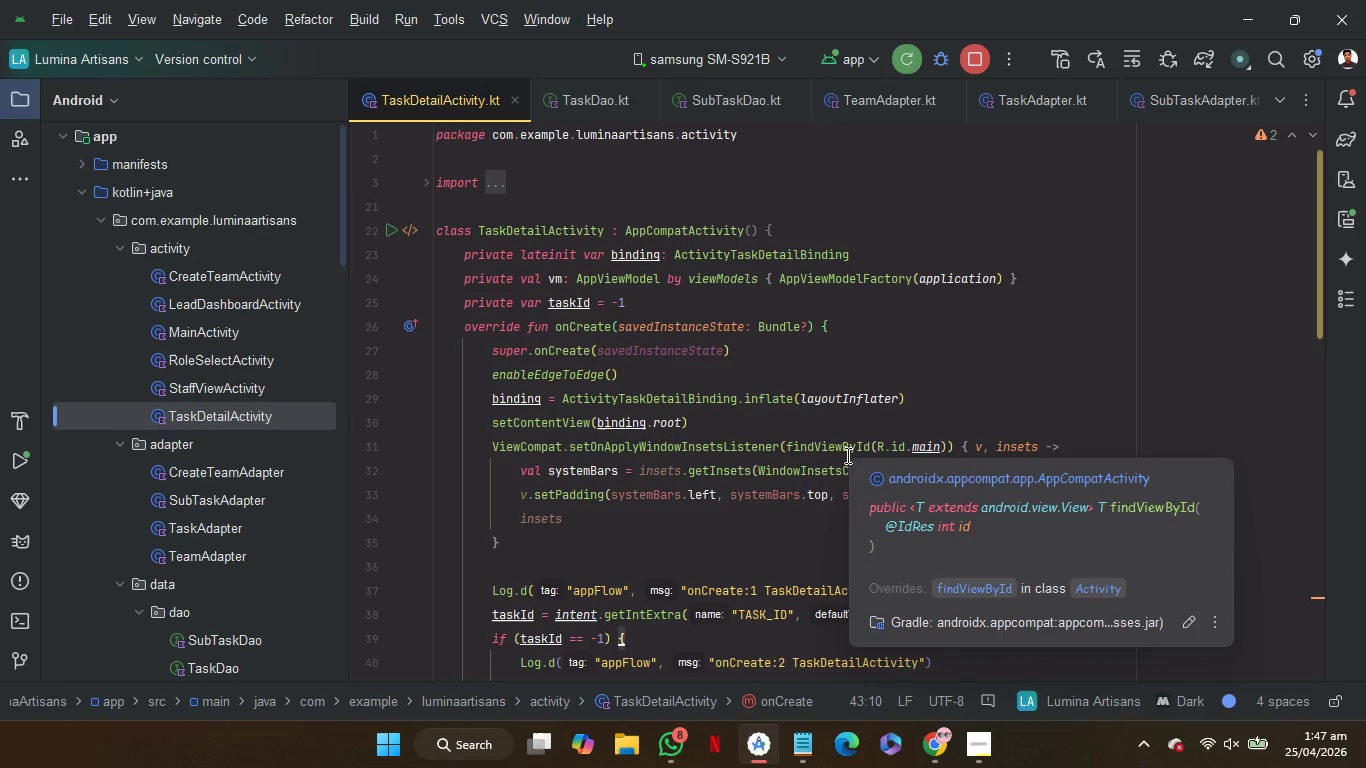 
scroll: coordinate [719, 521], scroll_direction: down, amount: 14.0
 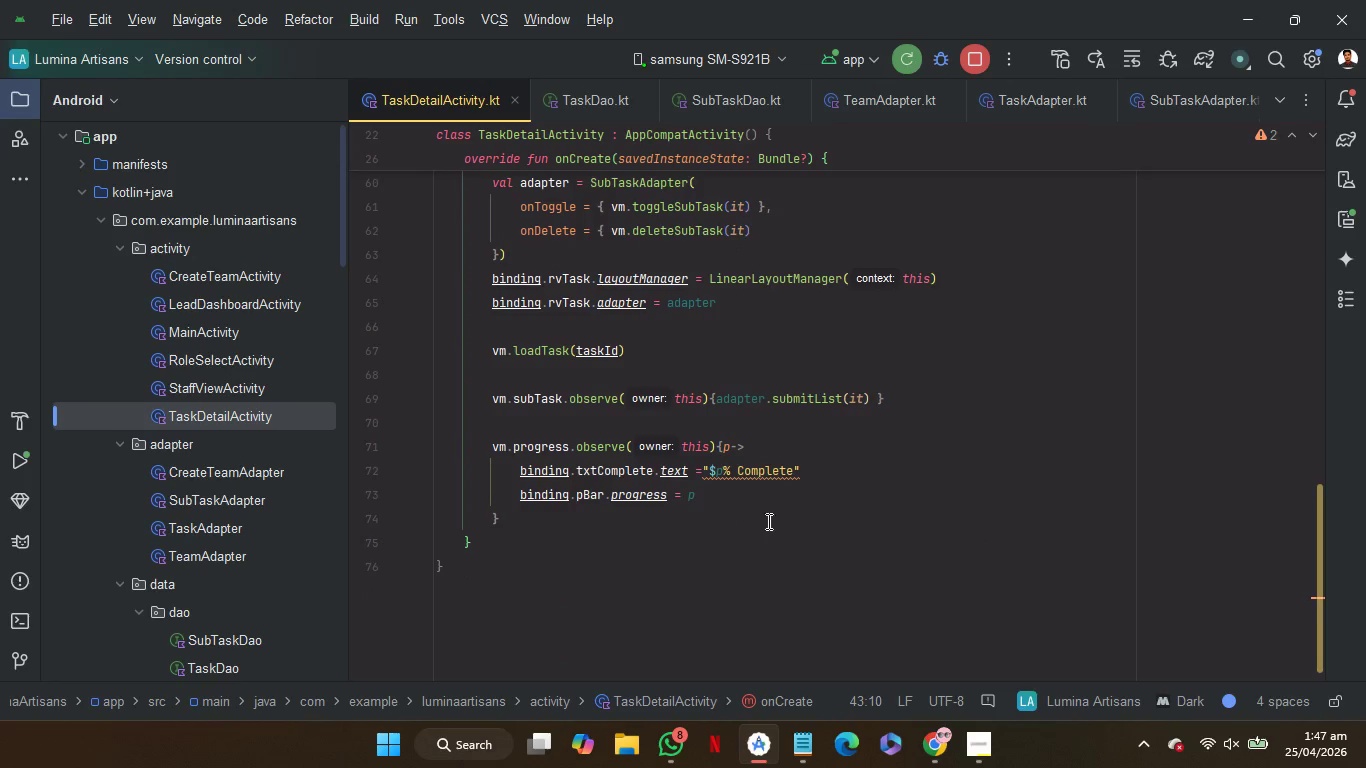 
scroll: coordinate [812, 517], scroll_direction: up, amount: 2.0
 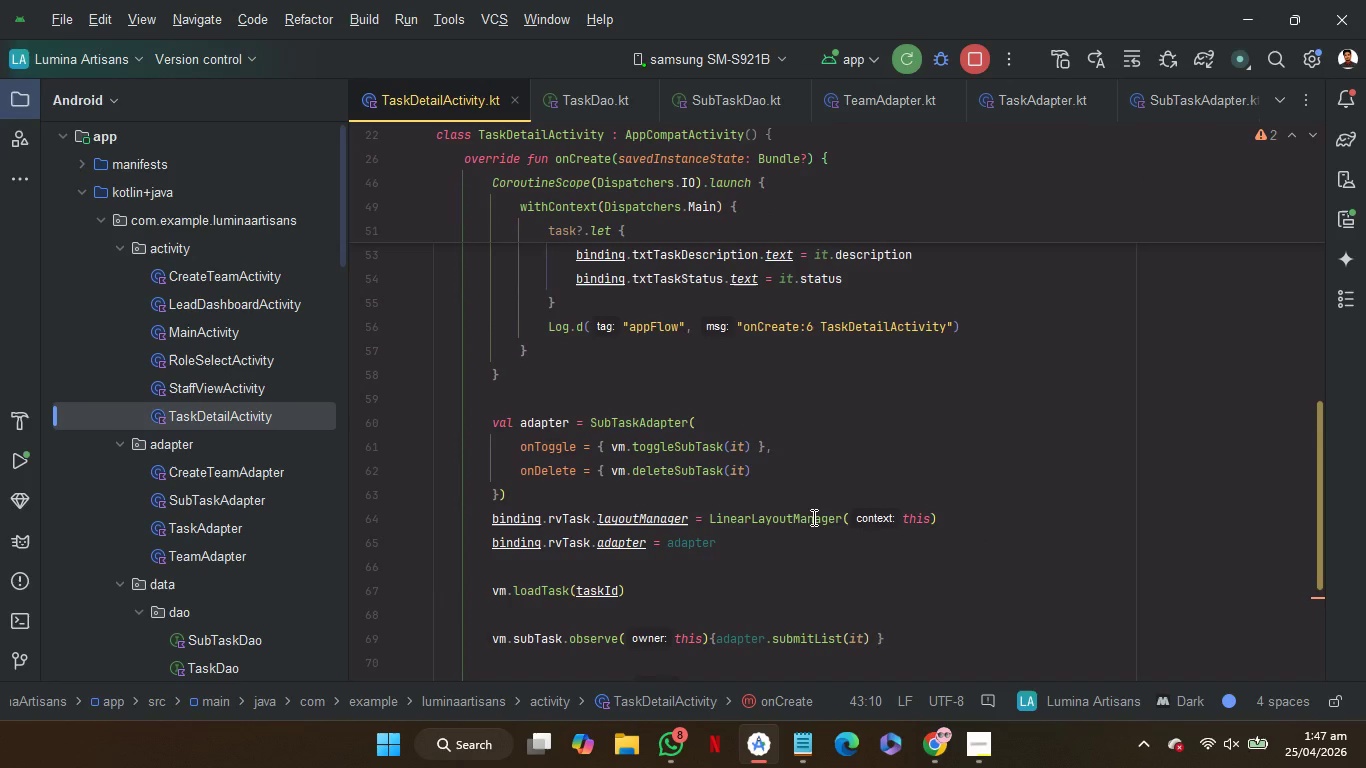 
scroll: coordinate [812, 517], scroll_direction: none, amount: 0.0
 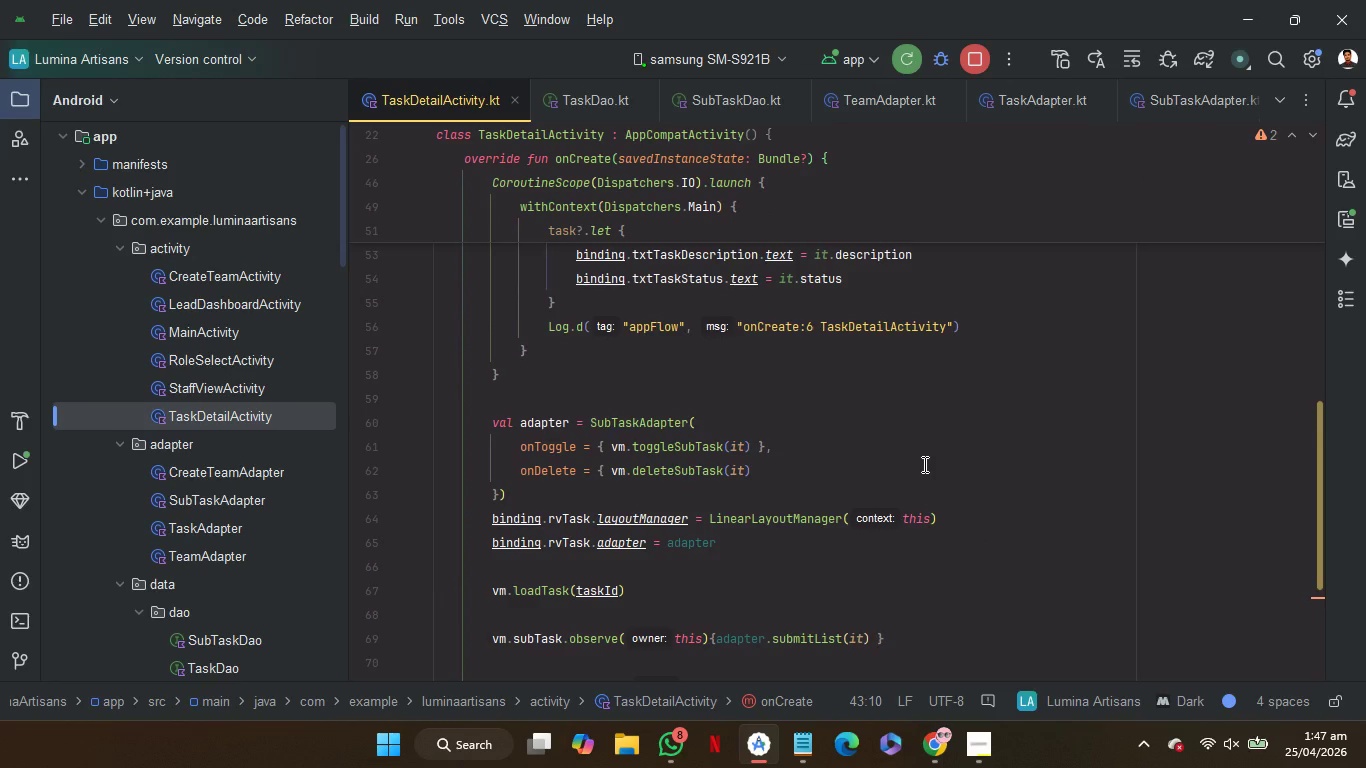 
scroll: coordinate [923, 464], scroll_direction: up, amount: 12.0
 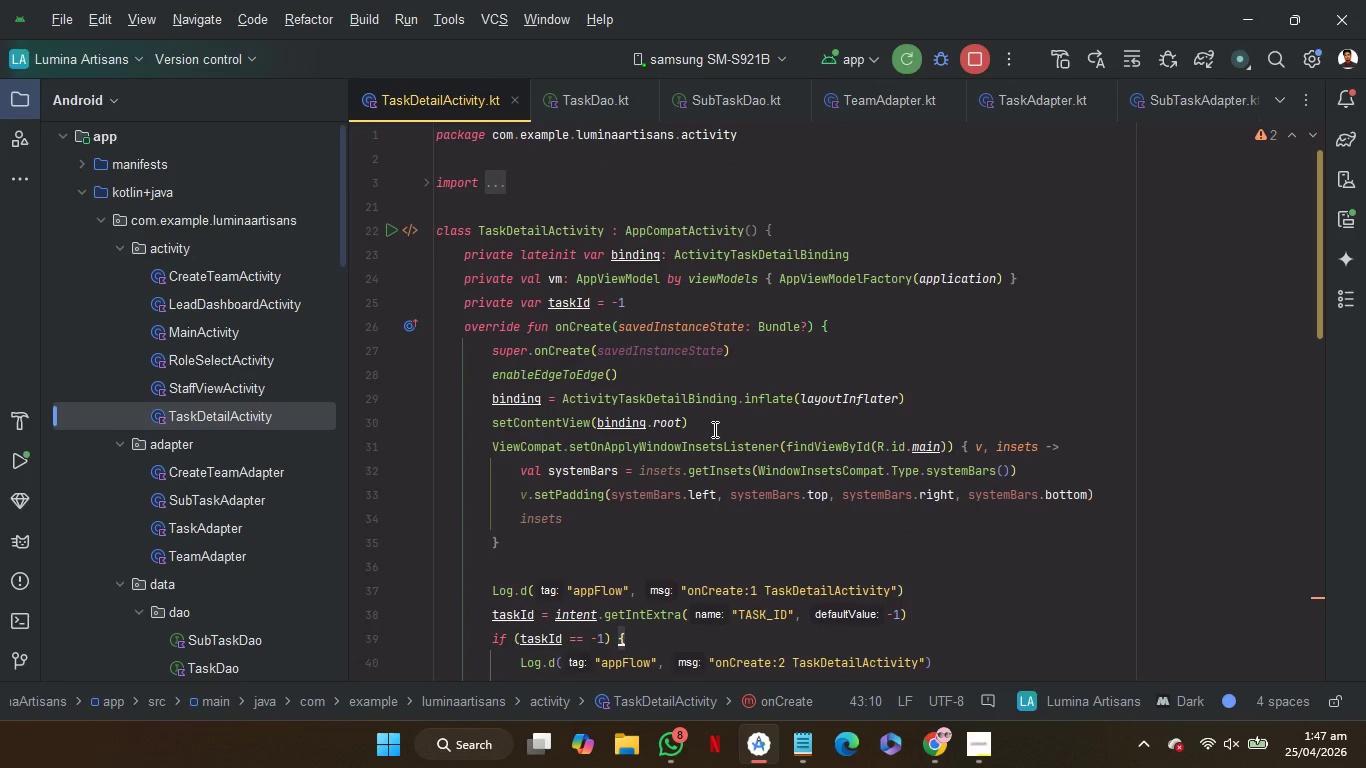 
hold_key(key=ControlRight, duration=0.81)
 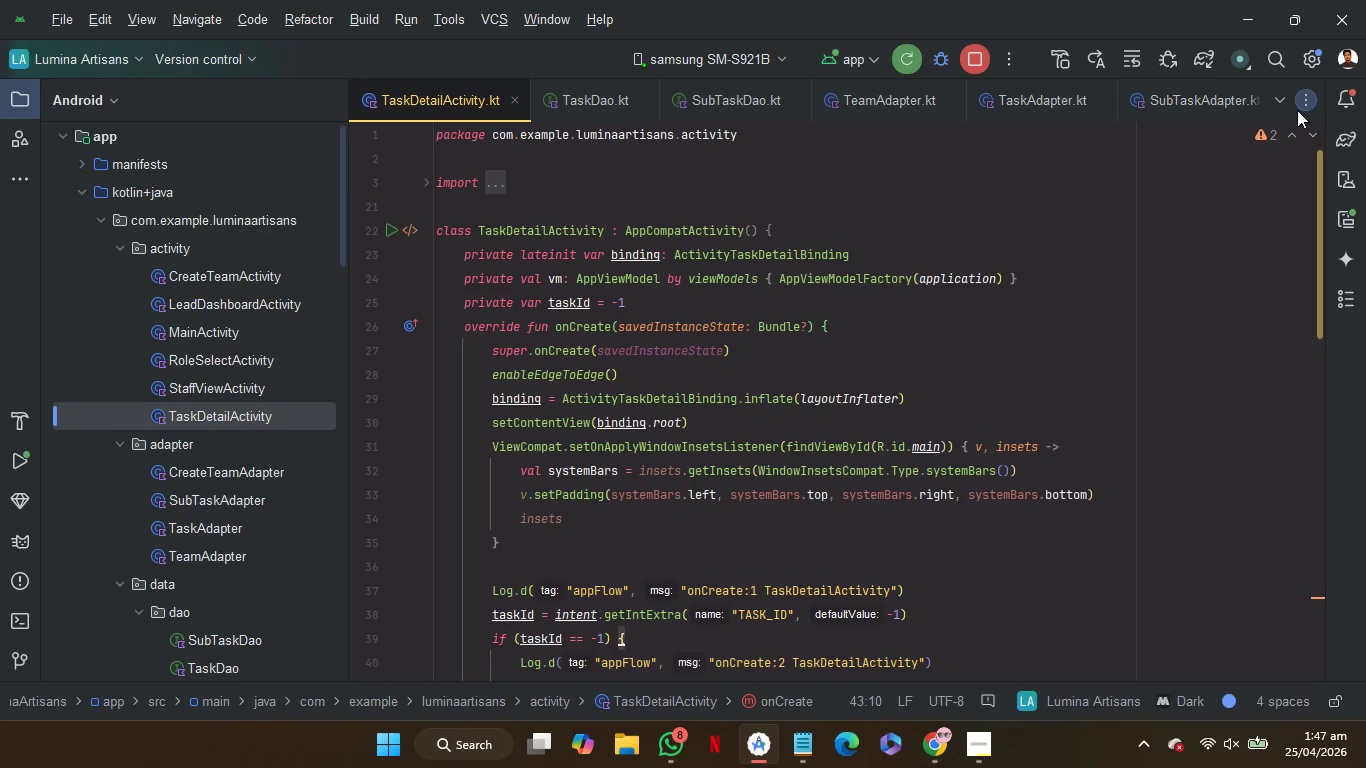 
left_click([1302, 106])
 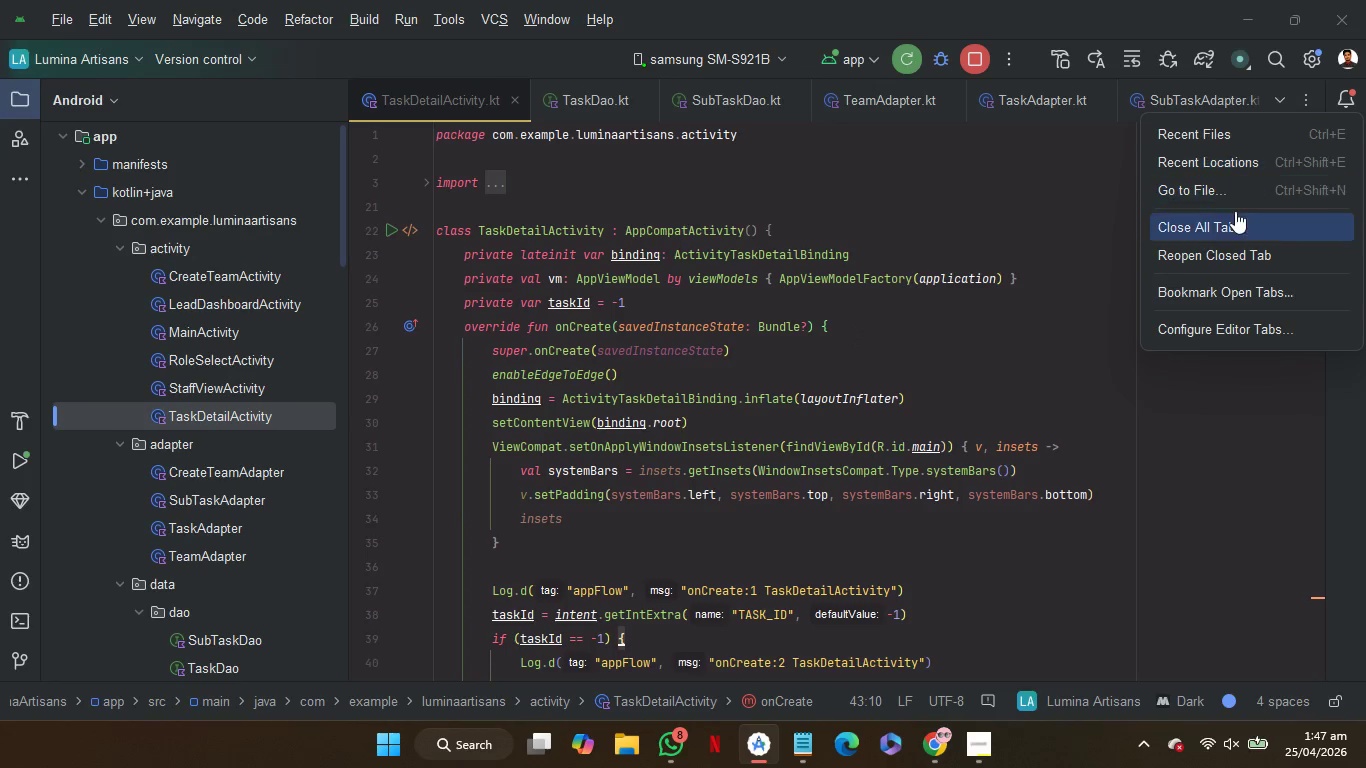 
left_click([1232, 220])
 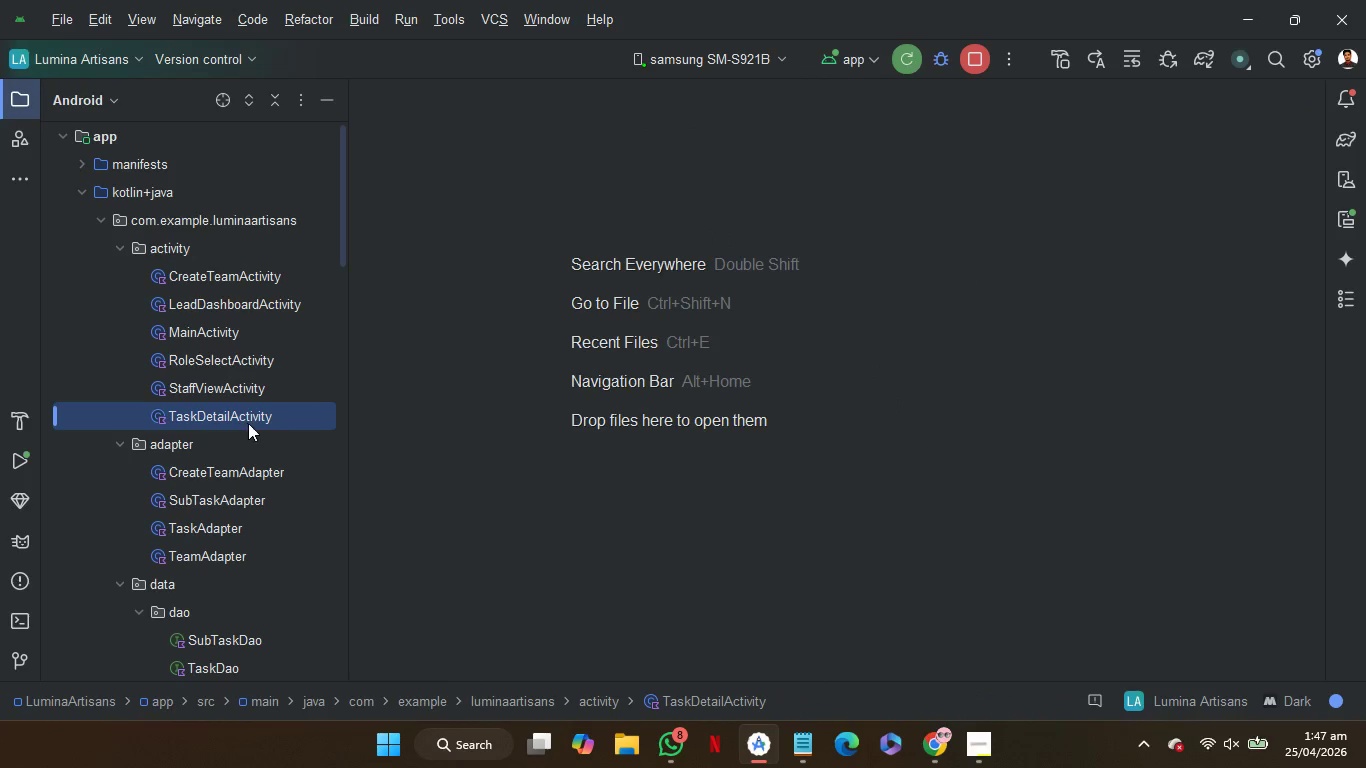 
double_click([250, 416])
 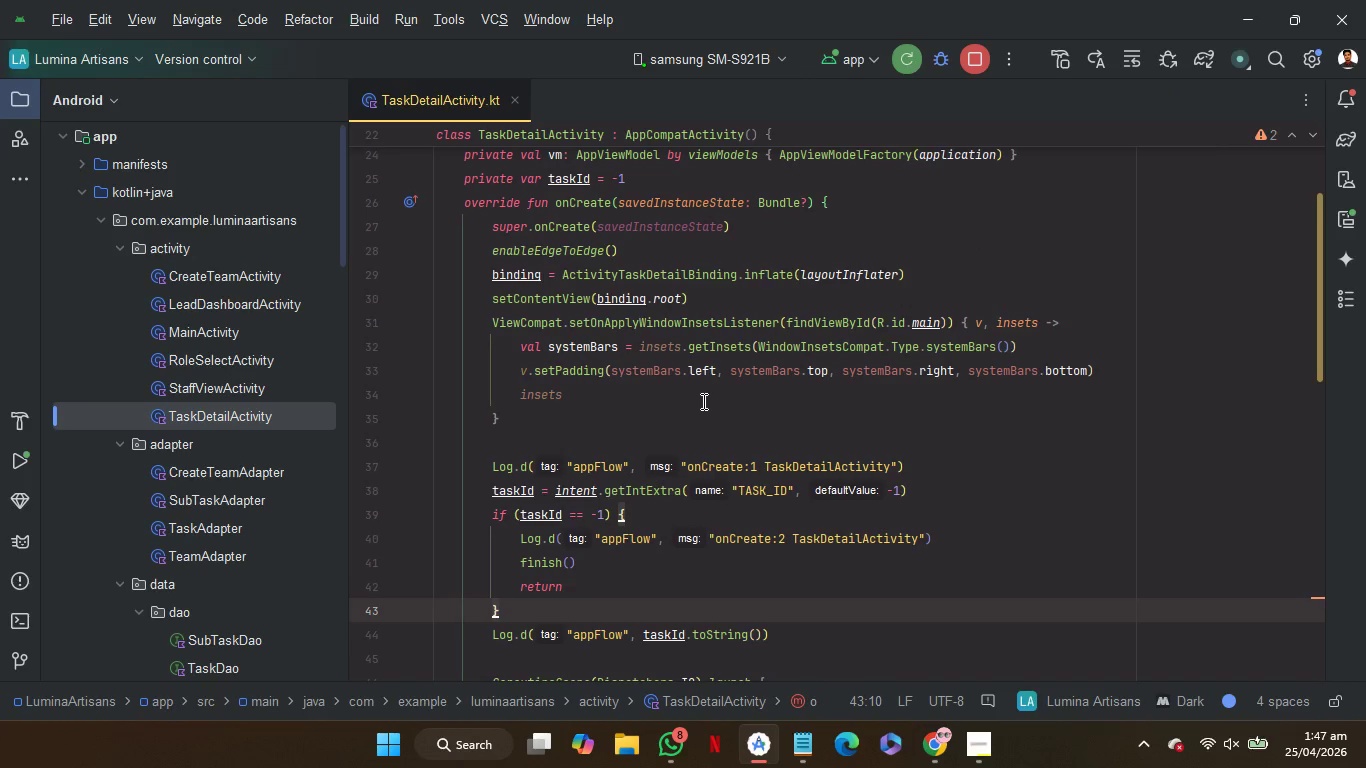 
hold_key(key=ControlRight, duration=1.42)
left_click([669, 297])
 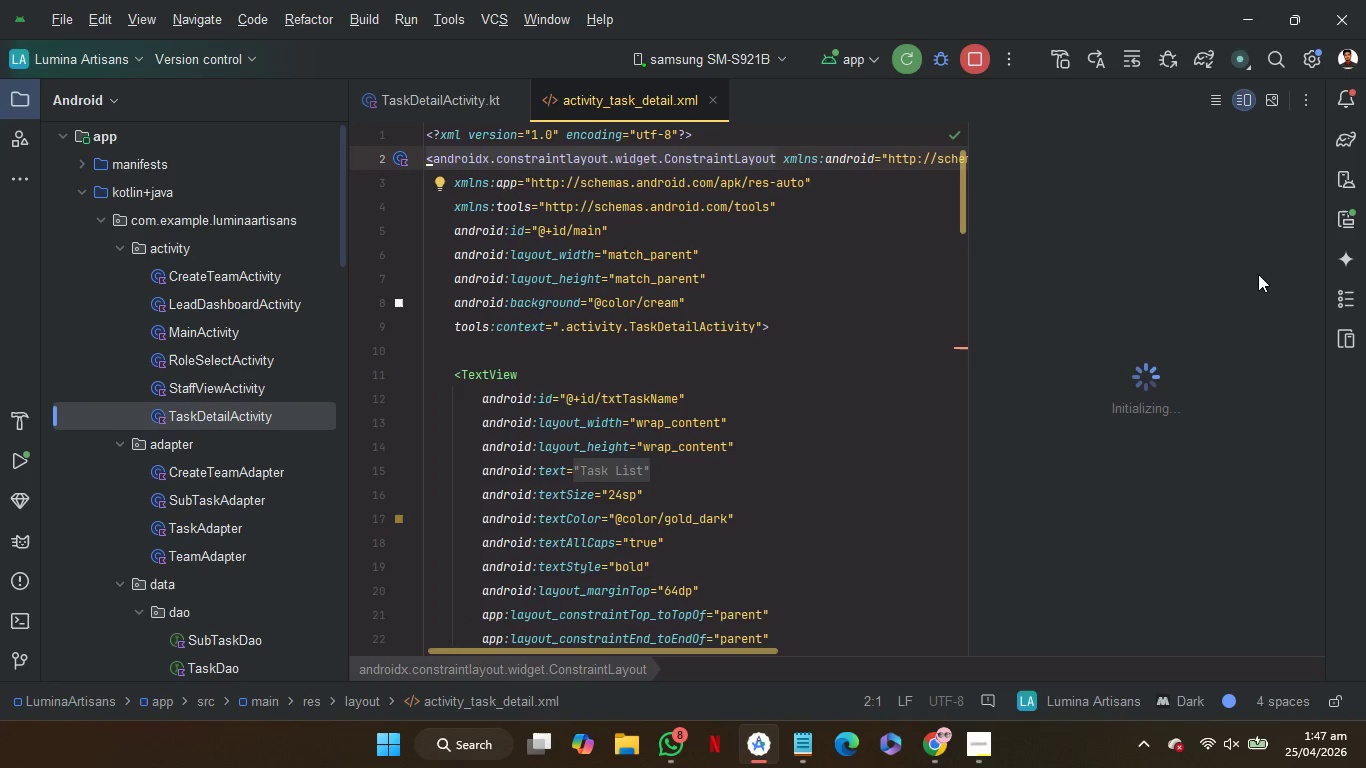 
wait(6.2)
 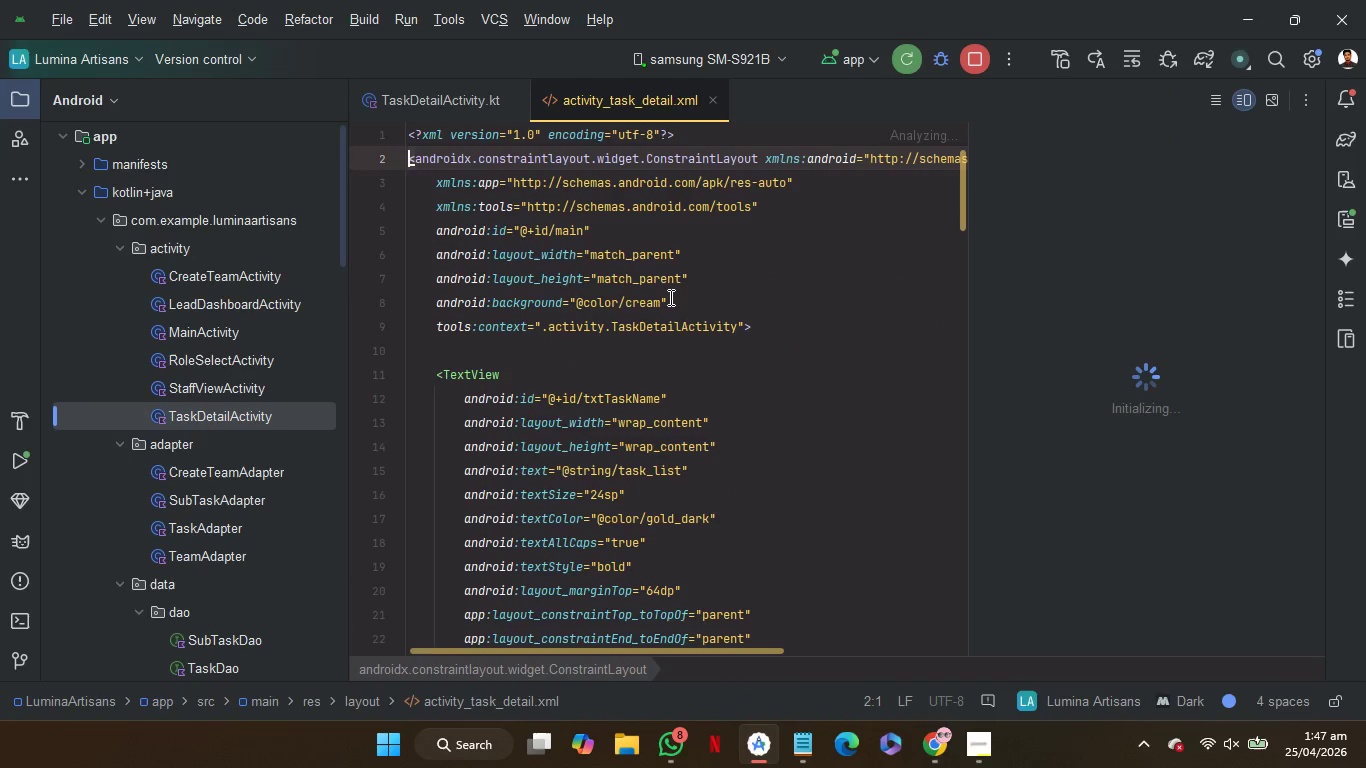 
left_click([737, 337])
 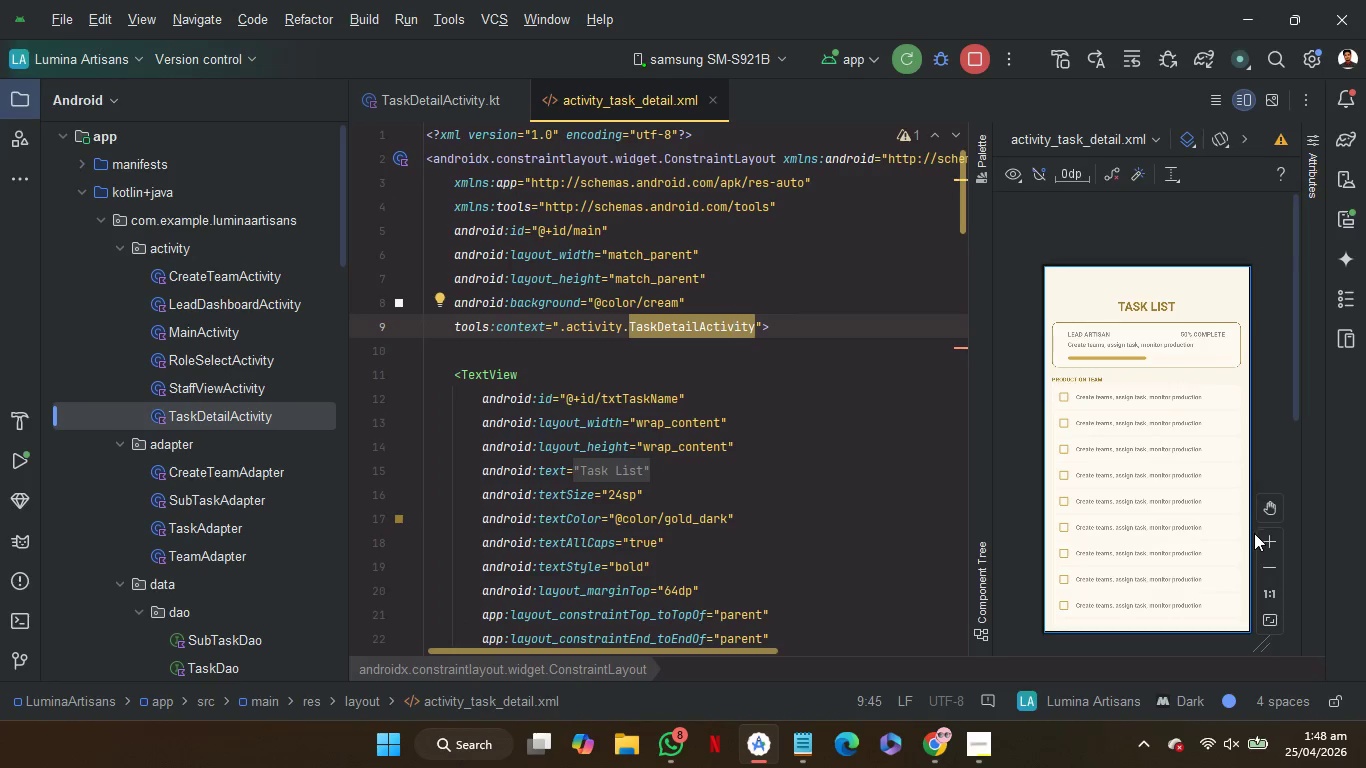 
double_click([1266, 536])
 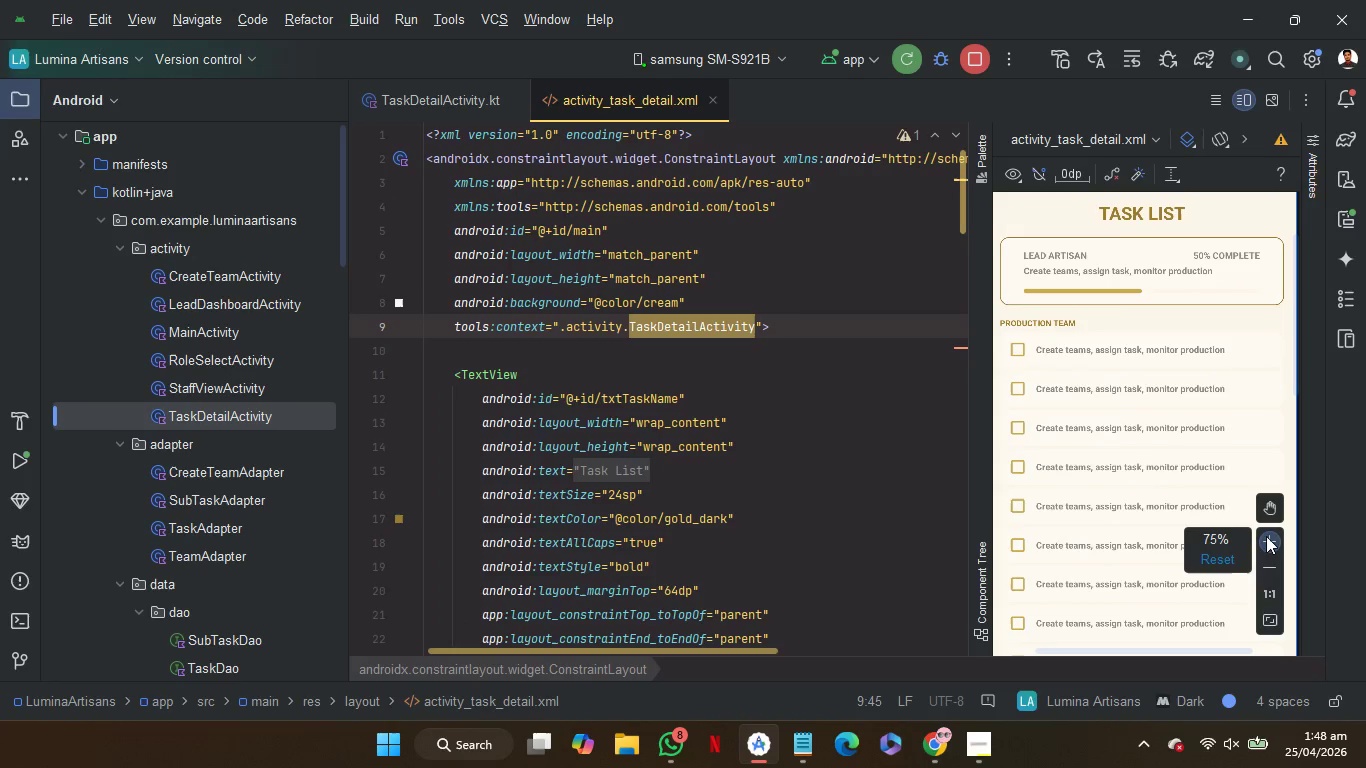 
triple_click([1266, 536])
 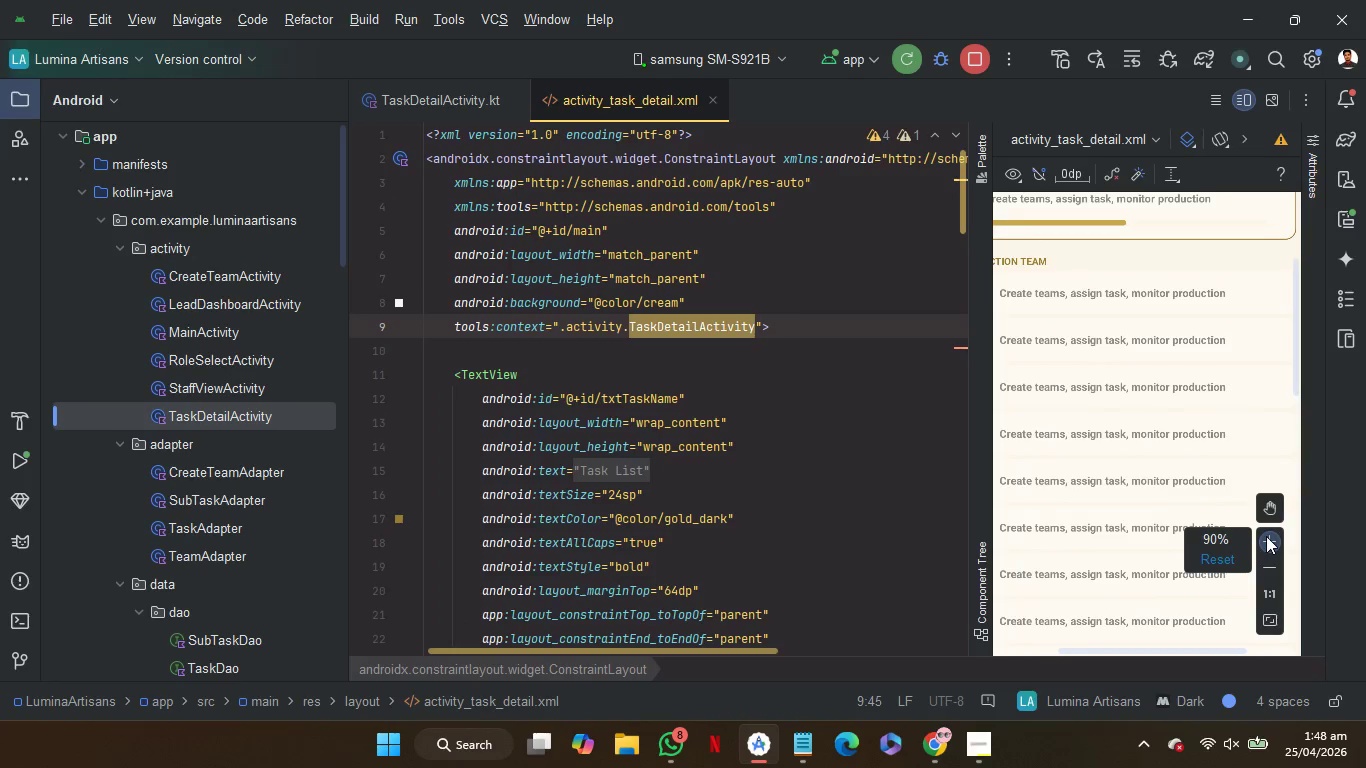 
triple_click([1266, 536])
 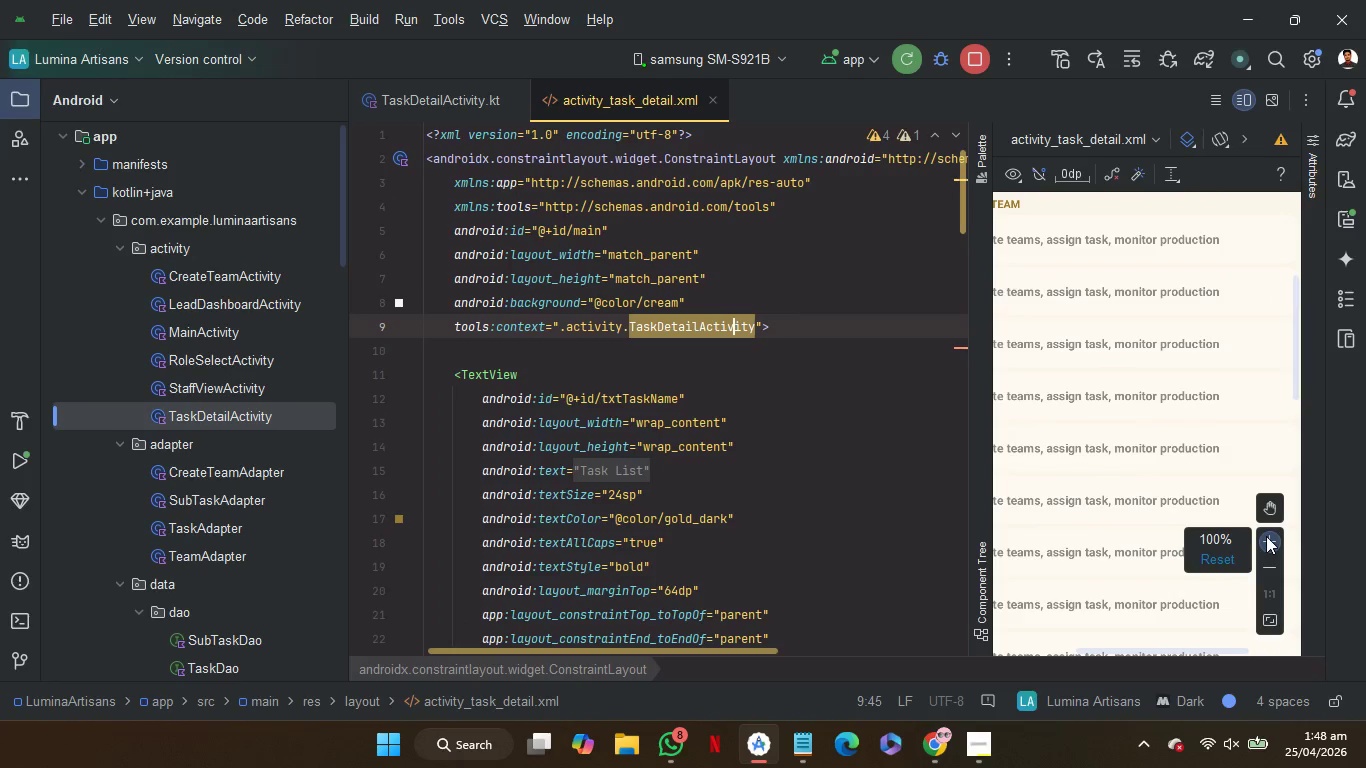 
left_click([1266, 536])
 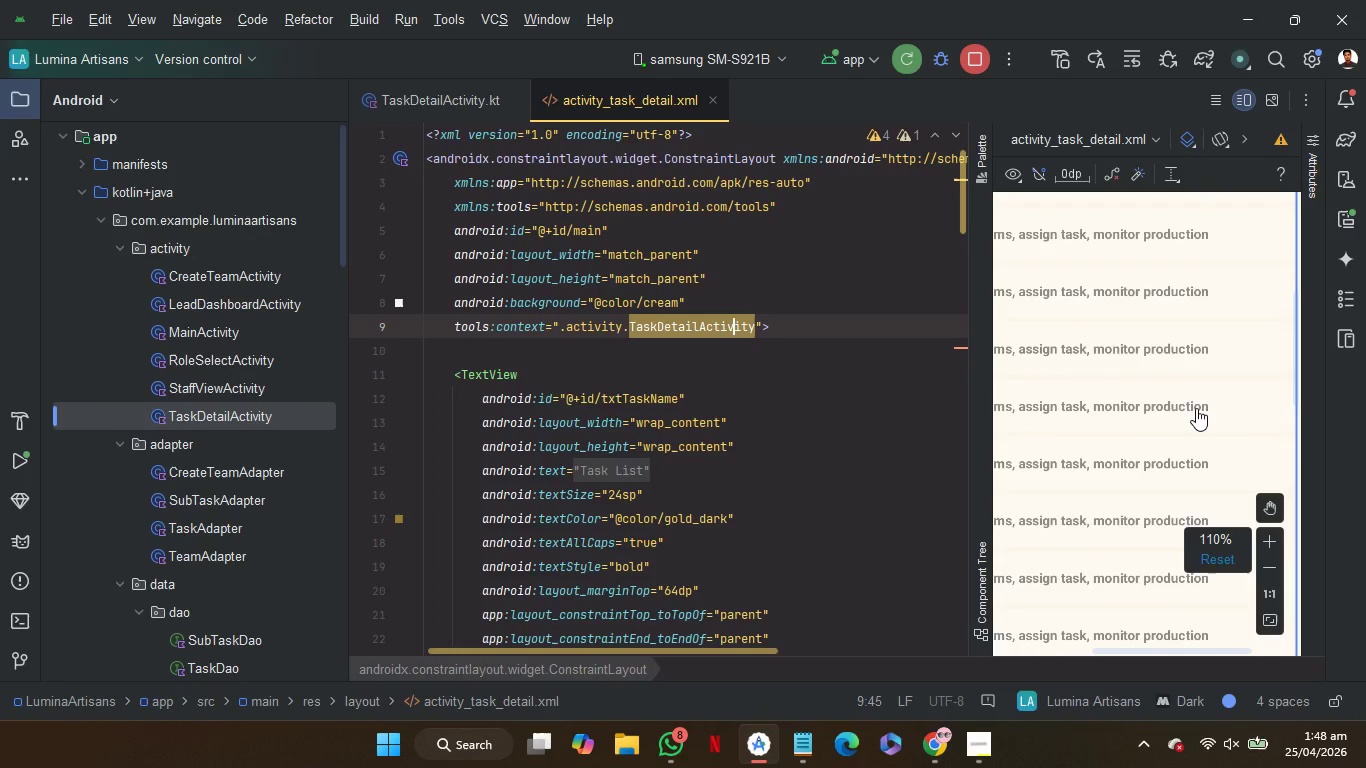 
scroll: coordinate [1196, 408], scroll_direction: up, amount: 3.0
 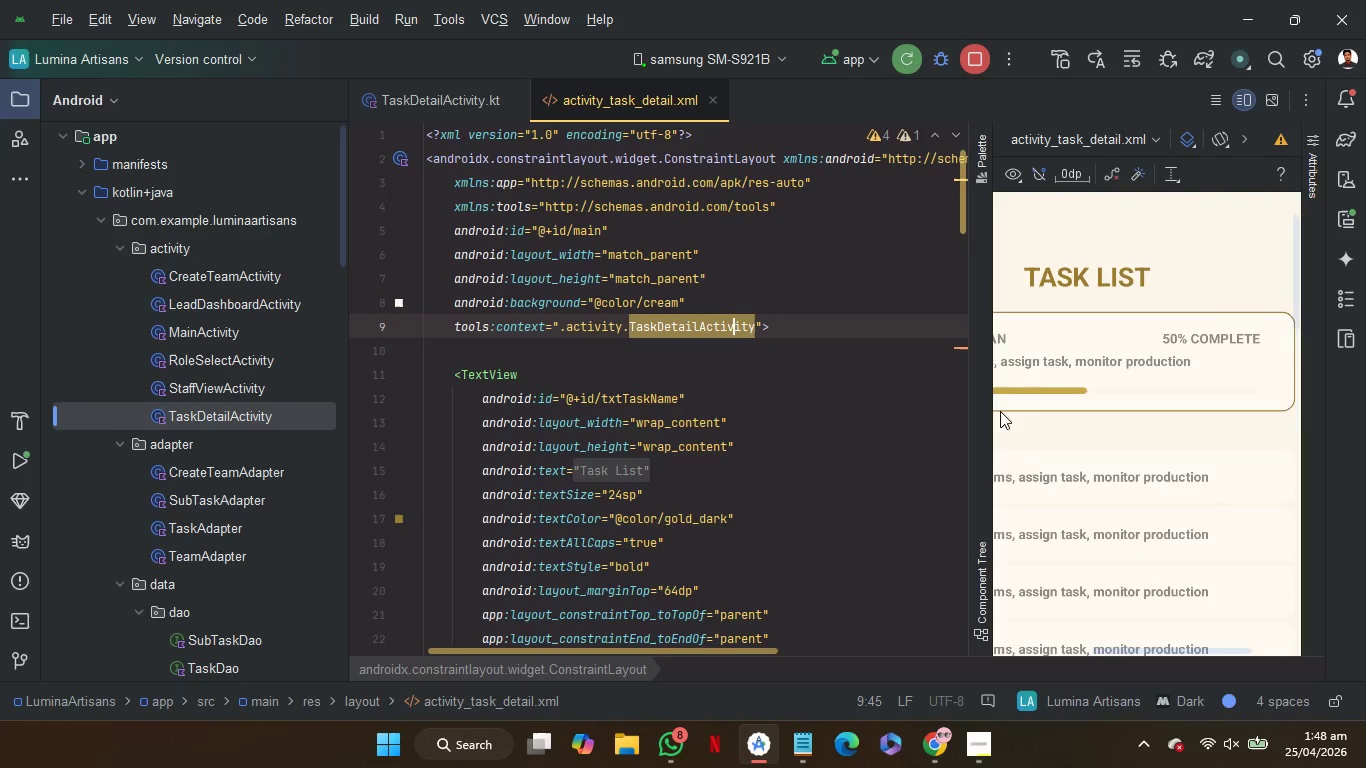 
left_click([1107, 389])
 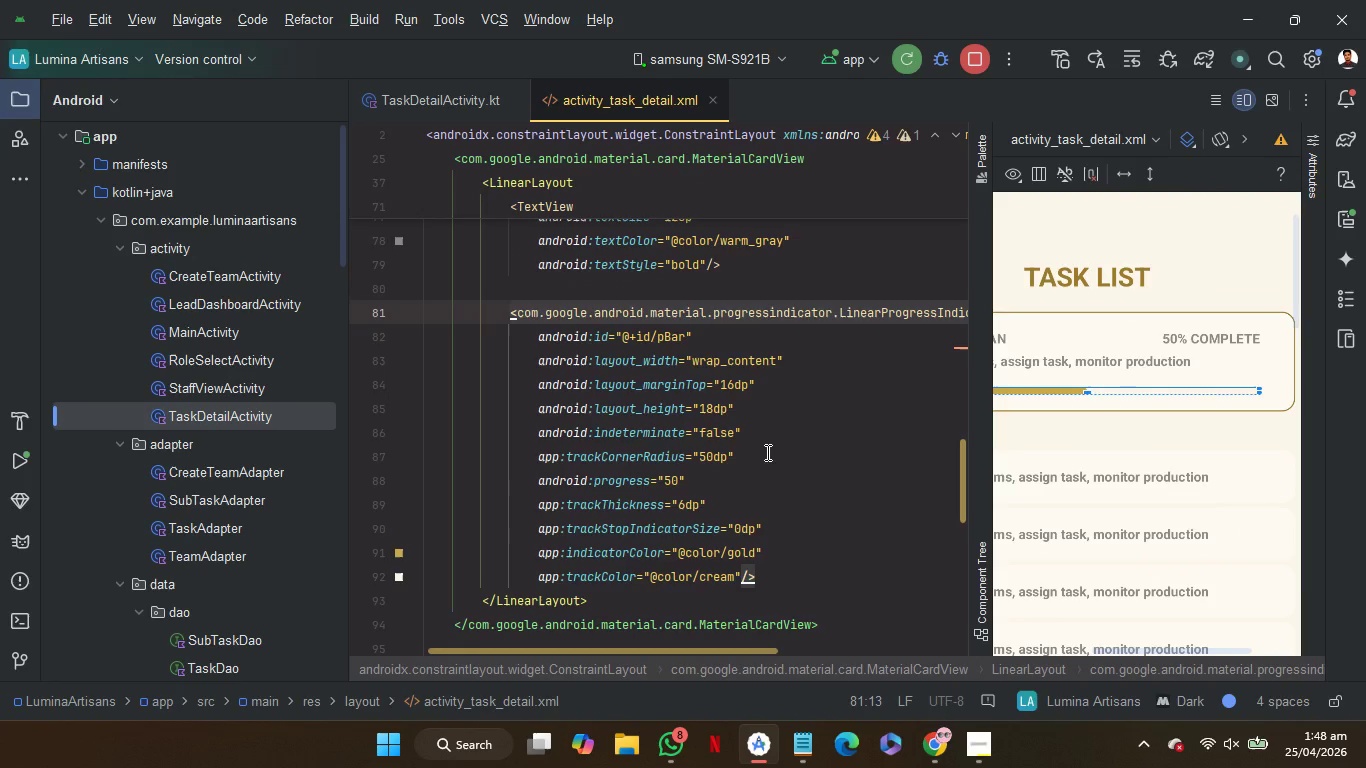 
left_click([766, 452])
 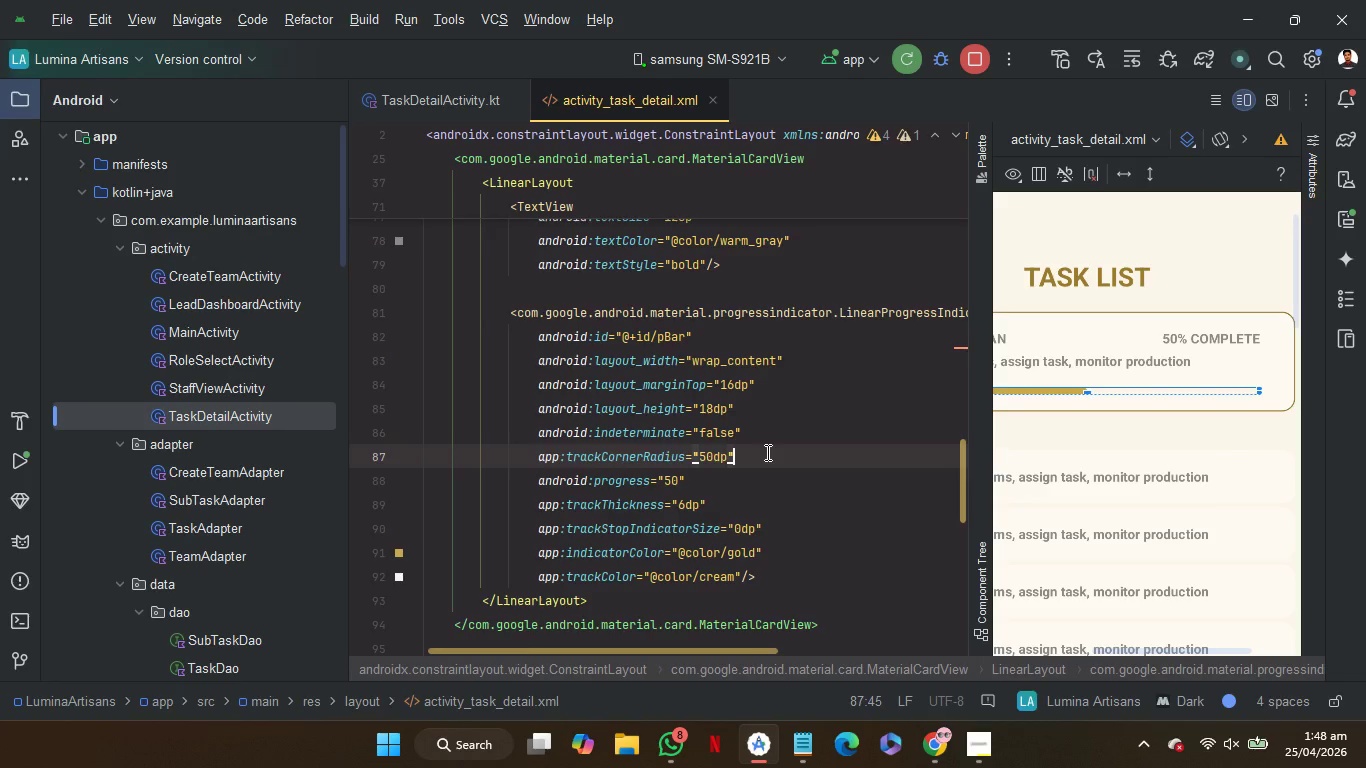 
key(Enter)
 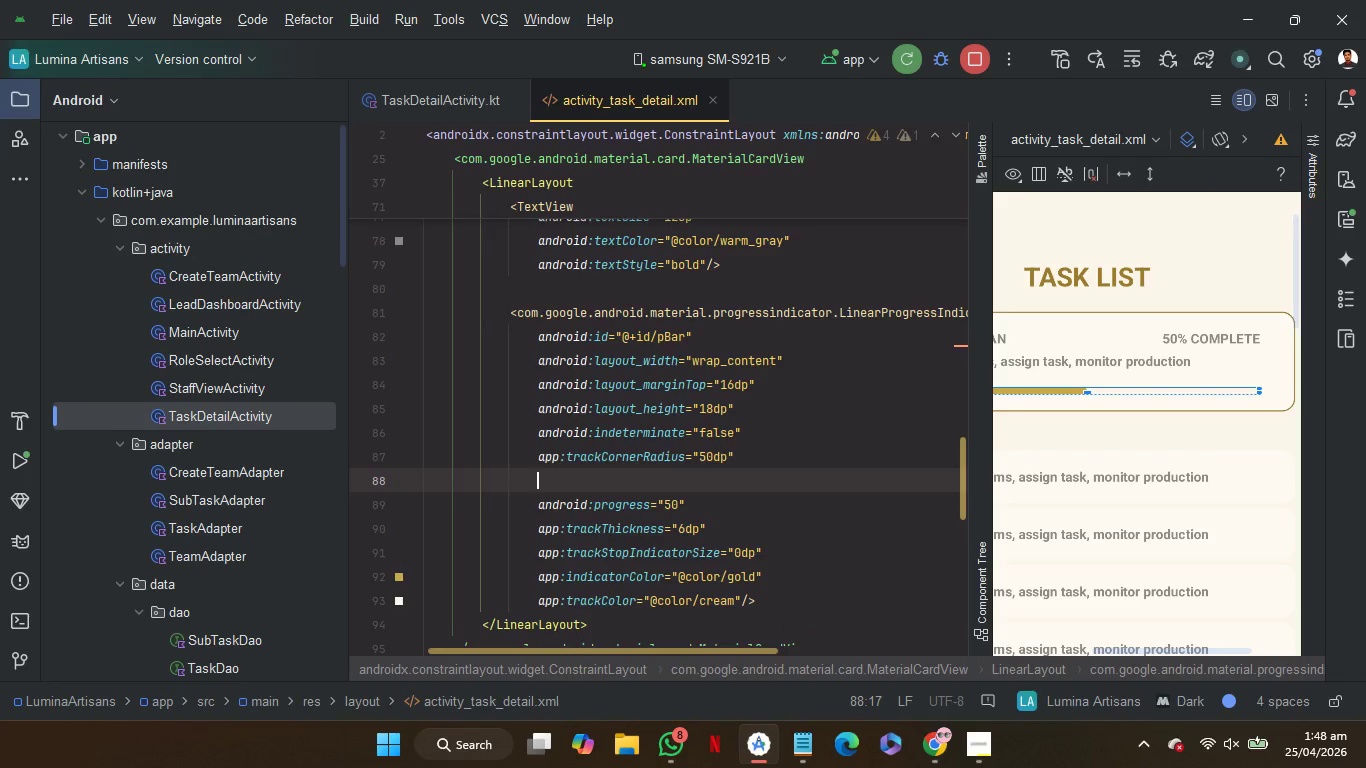 
type(stro)
key(Backspace)
key(Backspace)
key(Backspace)
key(Backspace)
 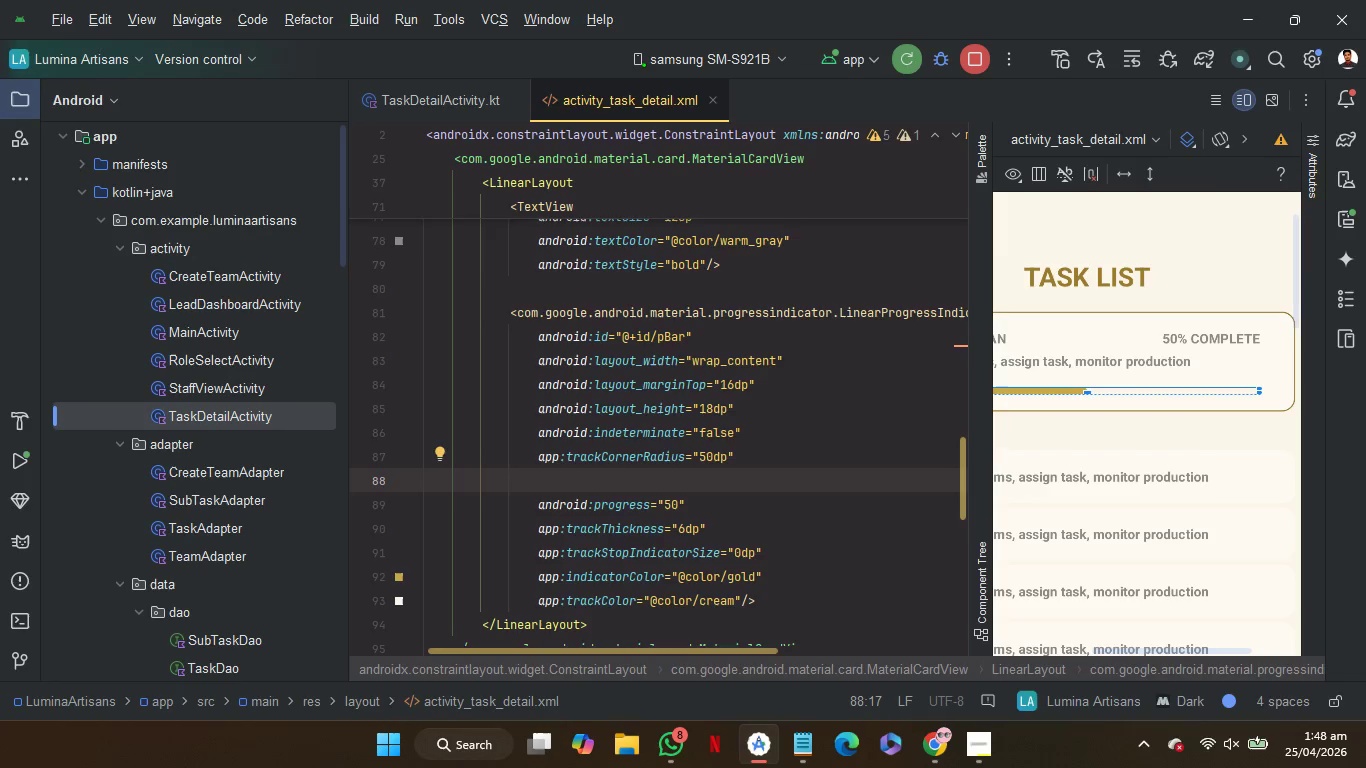 
key(Backspace)
type(bg)
key(Backspace)
key(Backspace)
type(\a)
key(Backspace)
key(Backspace)
key(Backspace)
 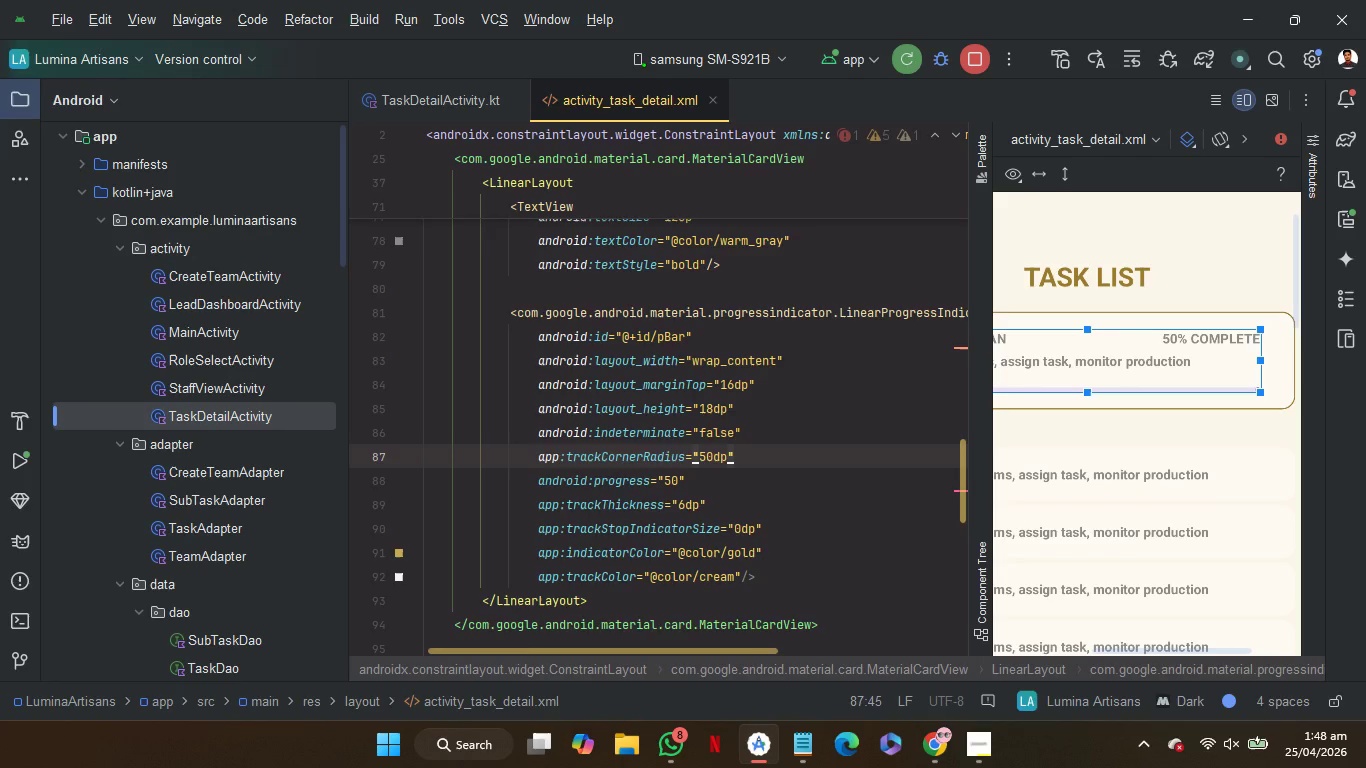 
hold_key(key=B, duration=4.39)
 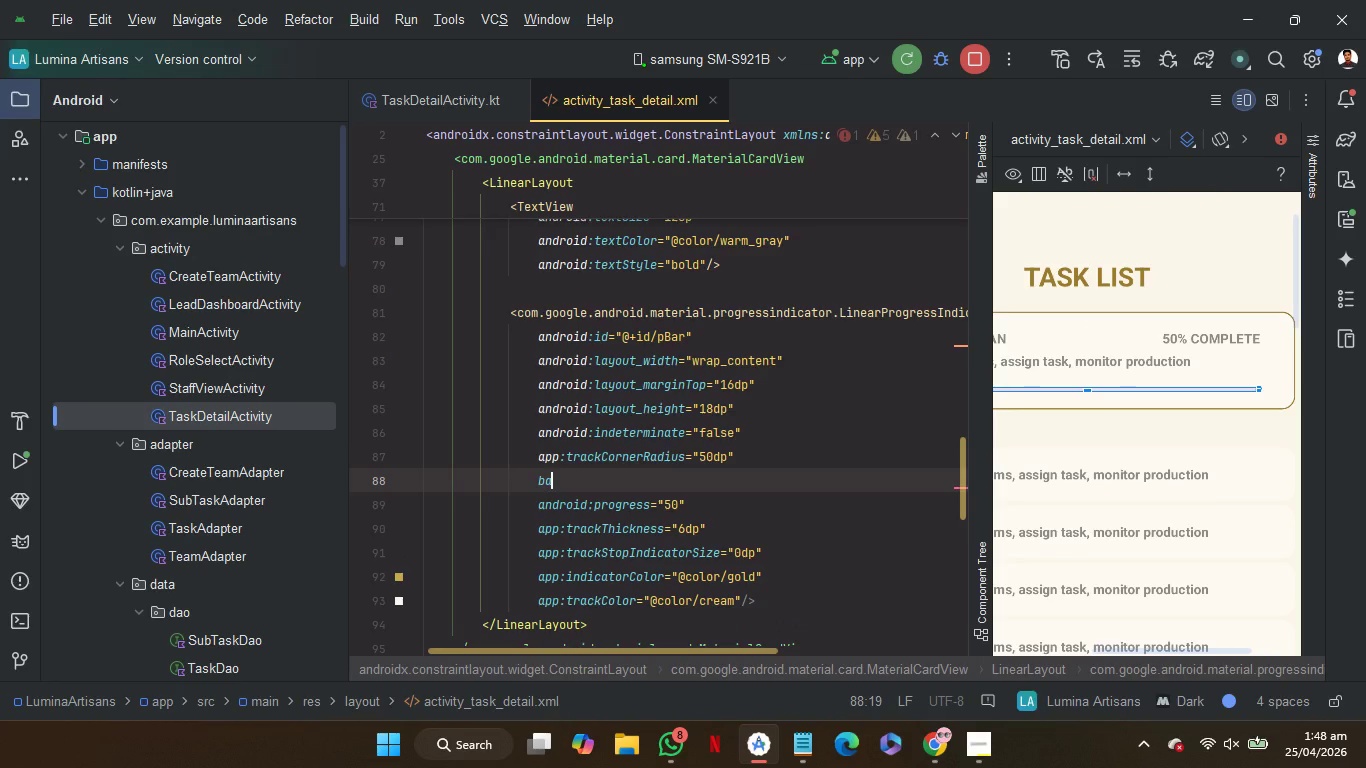 
key(Enter)
 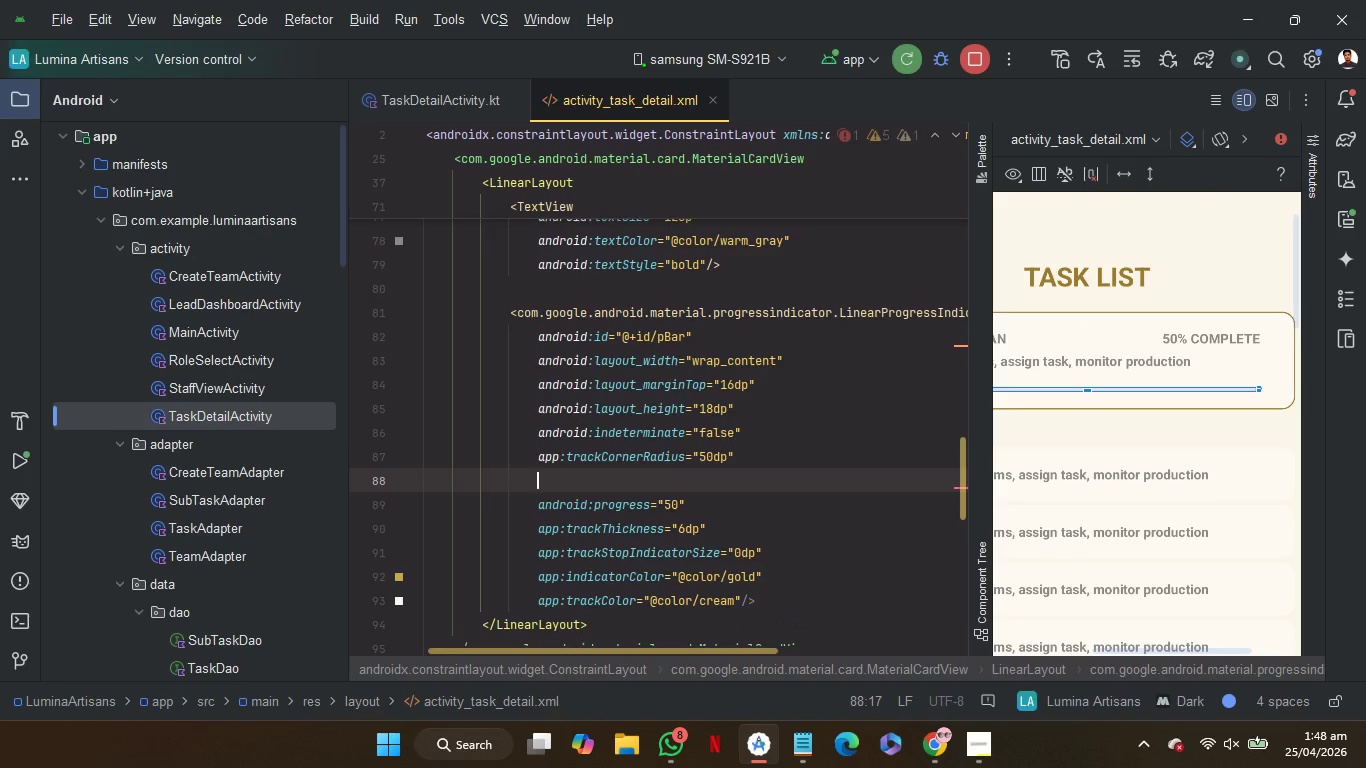 
key(A)
 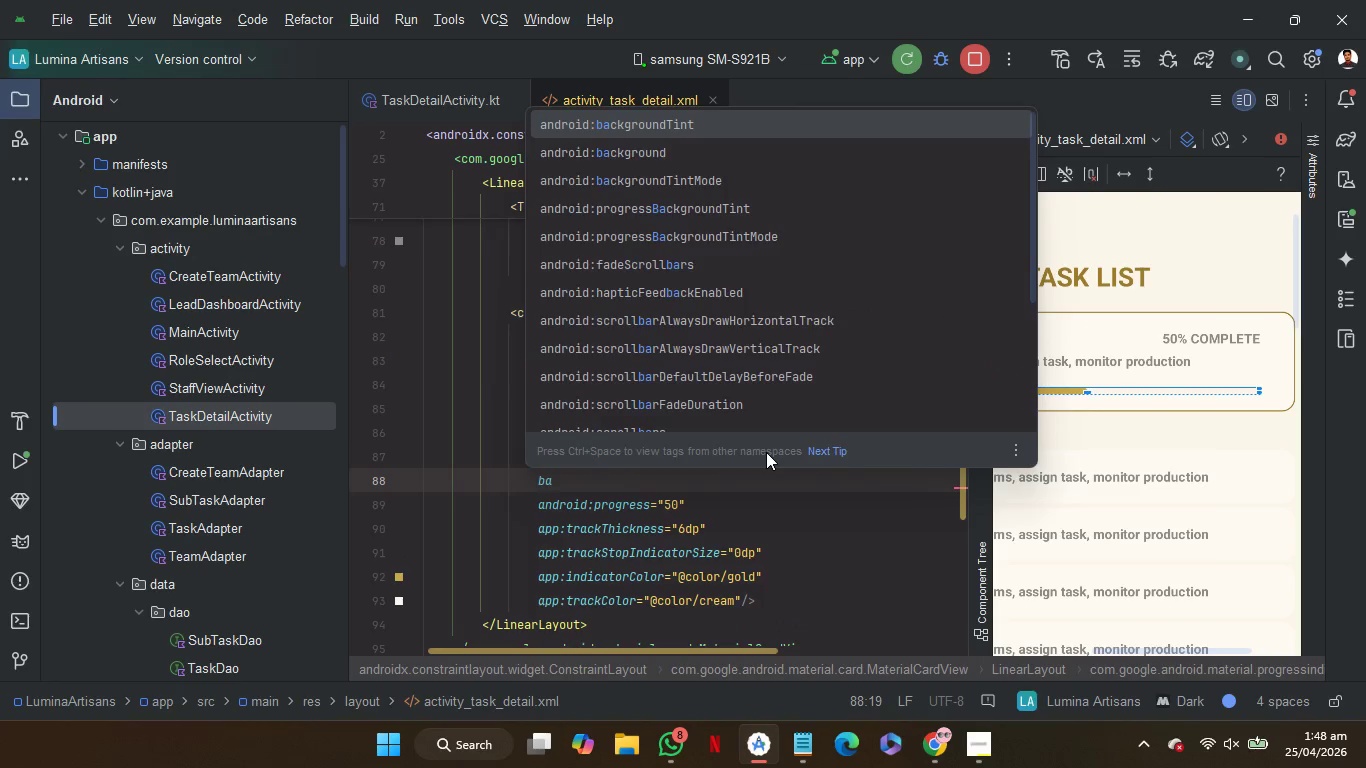 
key(ArrowDown)
 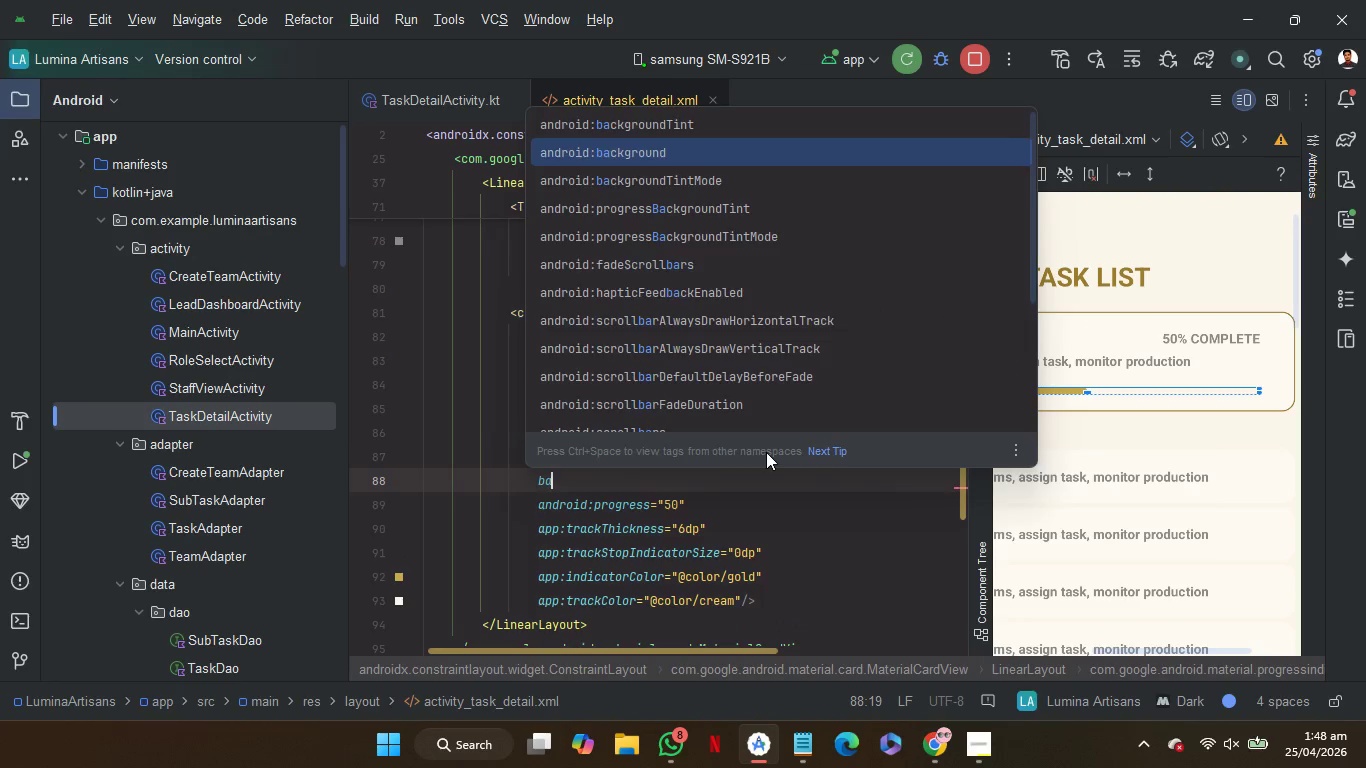 
key(Enter)
 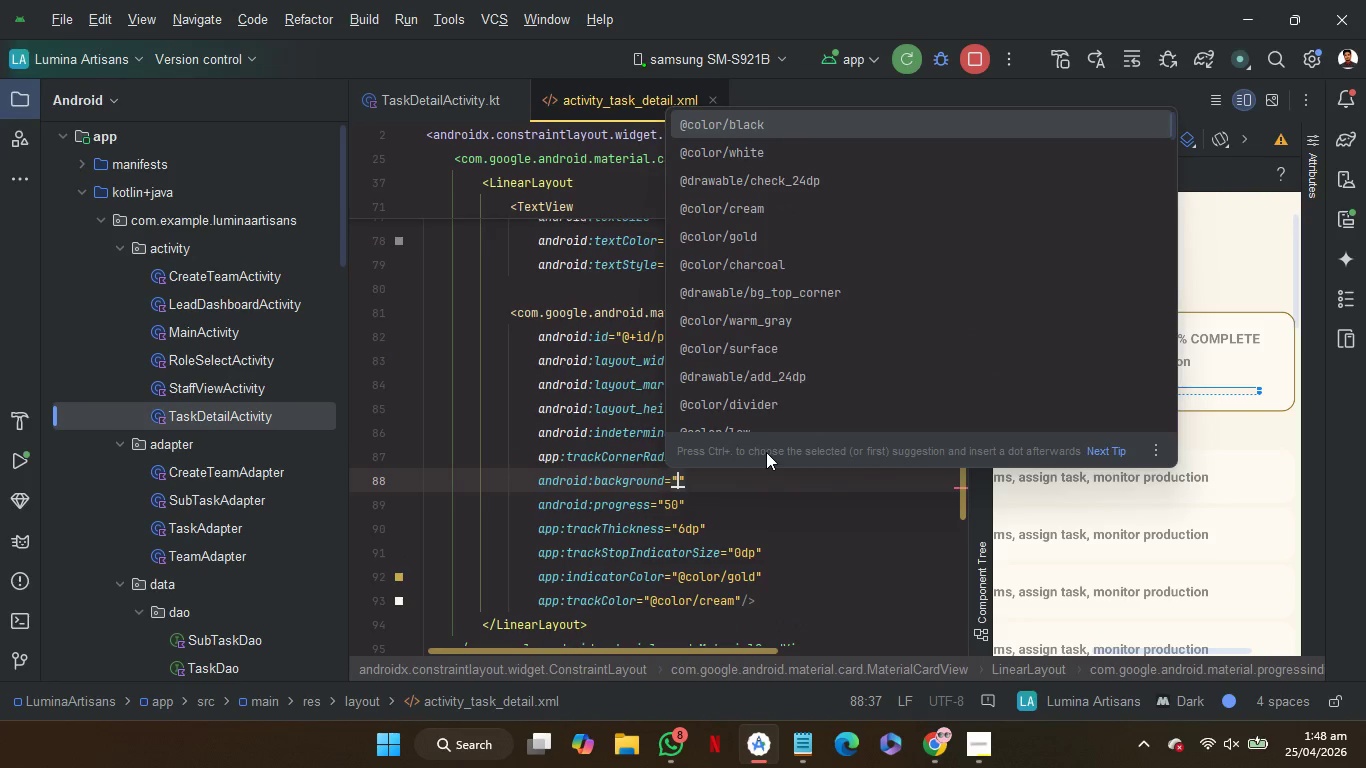 
type(ca)
 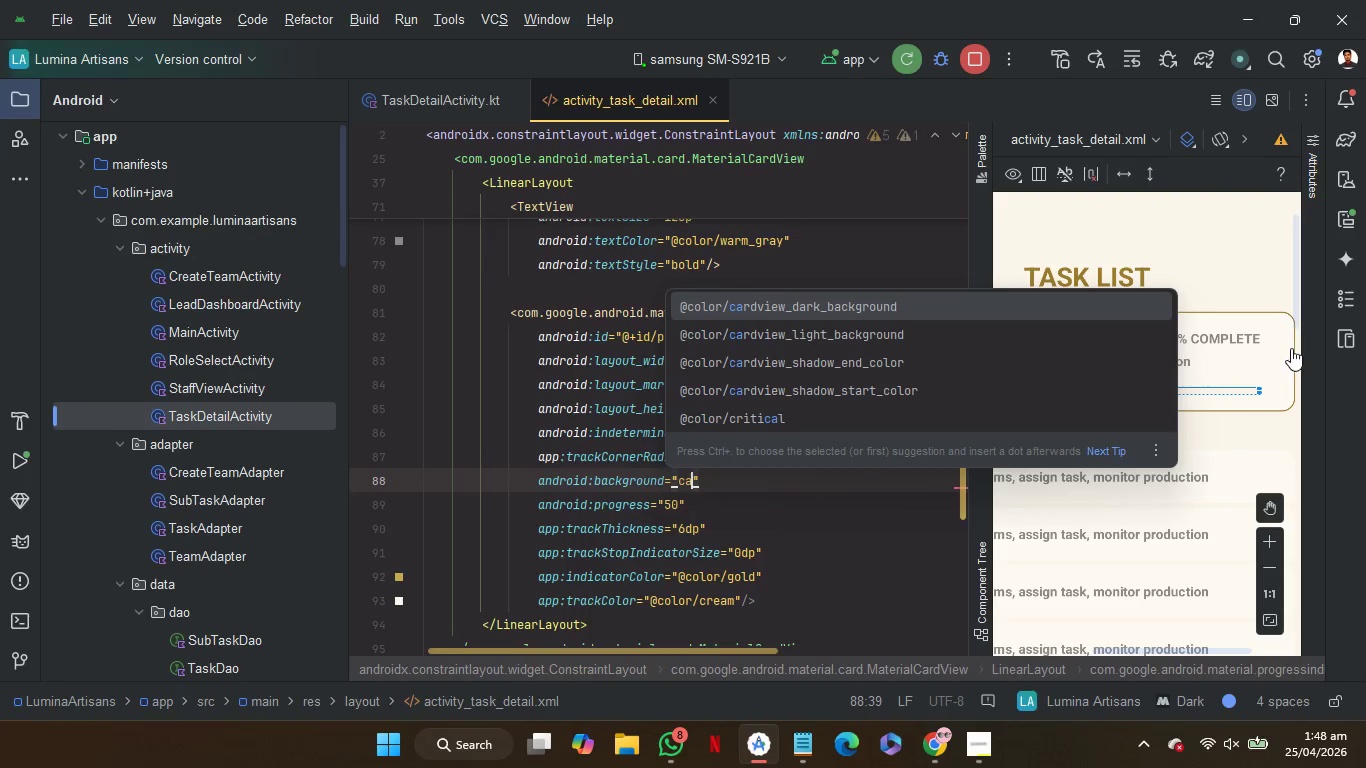 
left_click([807, 556])
 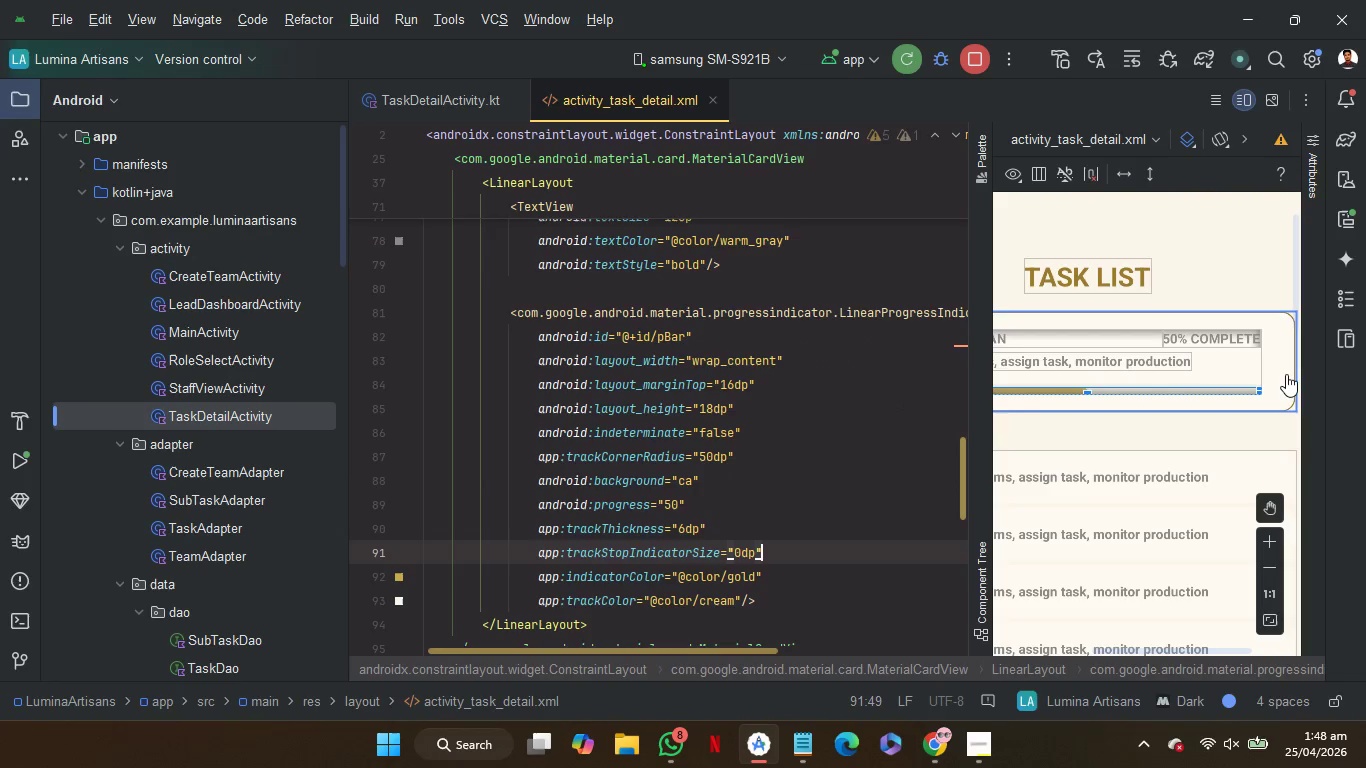 
left_click([1286, 370])
 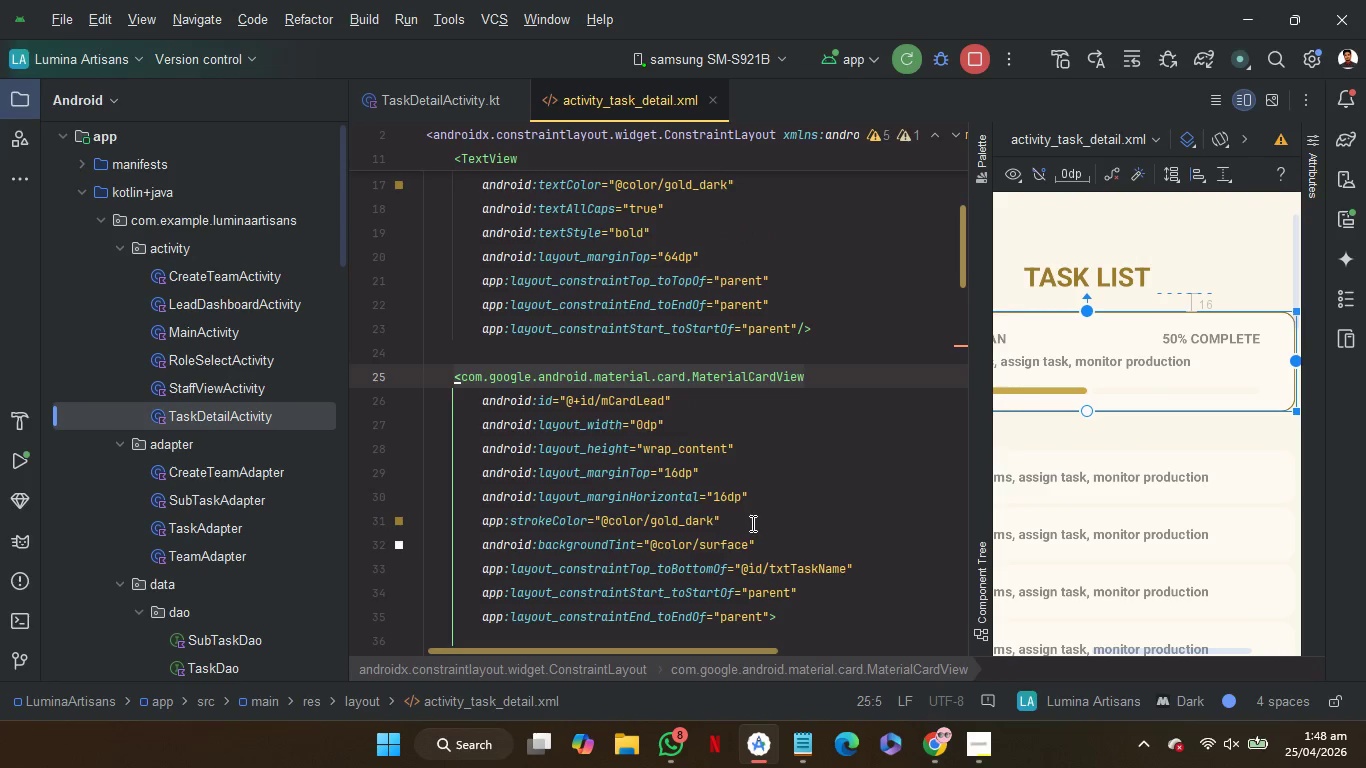 
left_click([825, 505])
 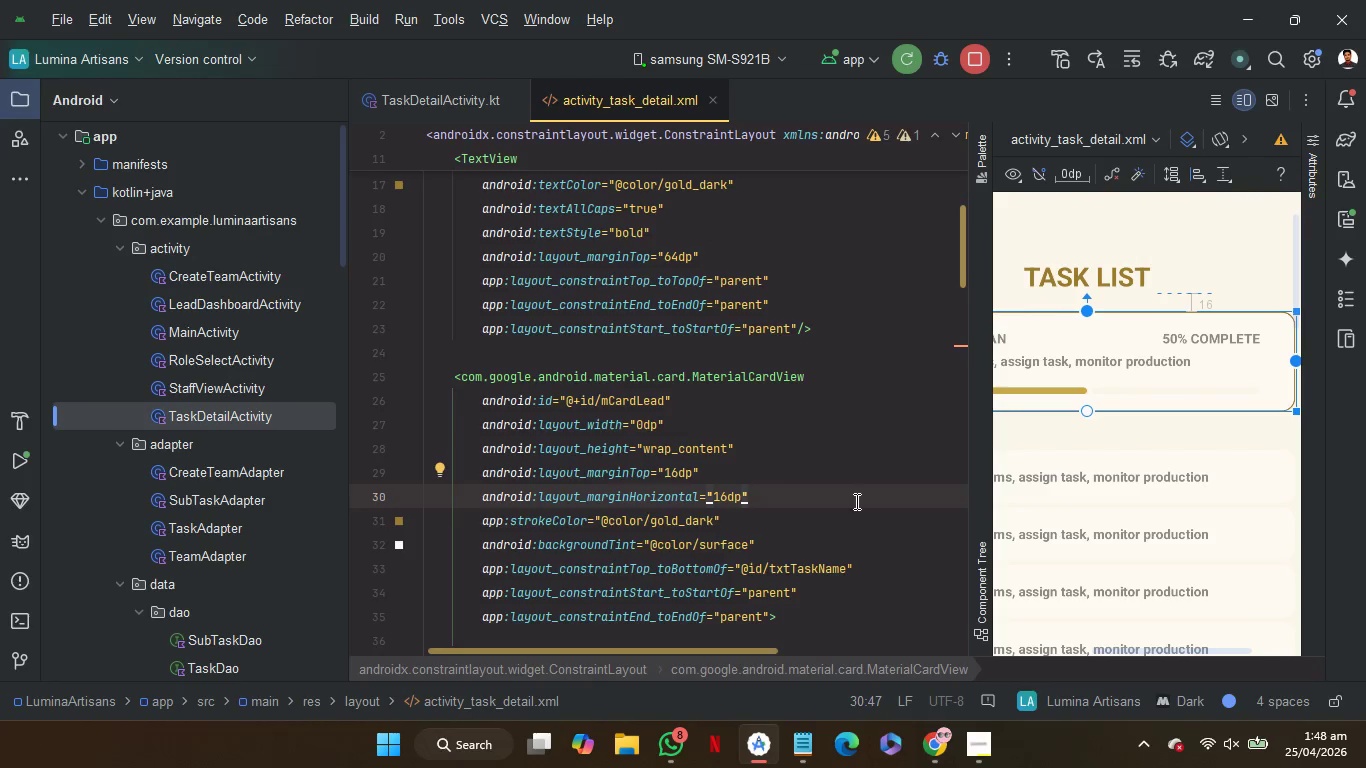 
scroll: coordinate [855, 501], scroll_direction: down, amount: 2.0
 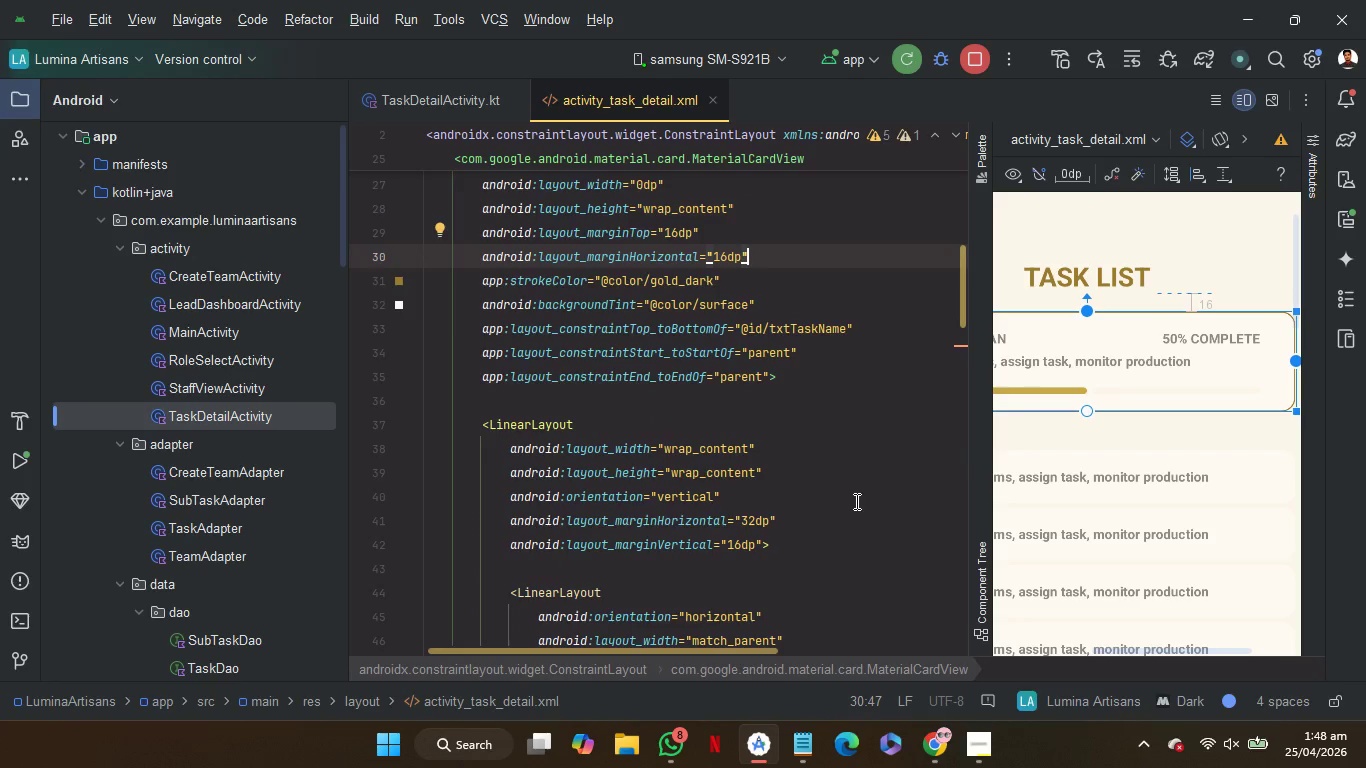 
scroll: coordinate [833, 422], scroll_direction: up, amount: 5.0
 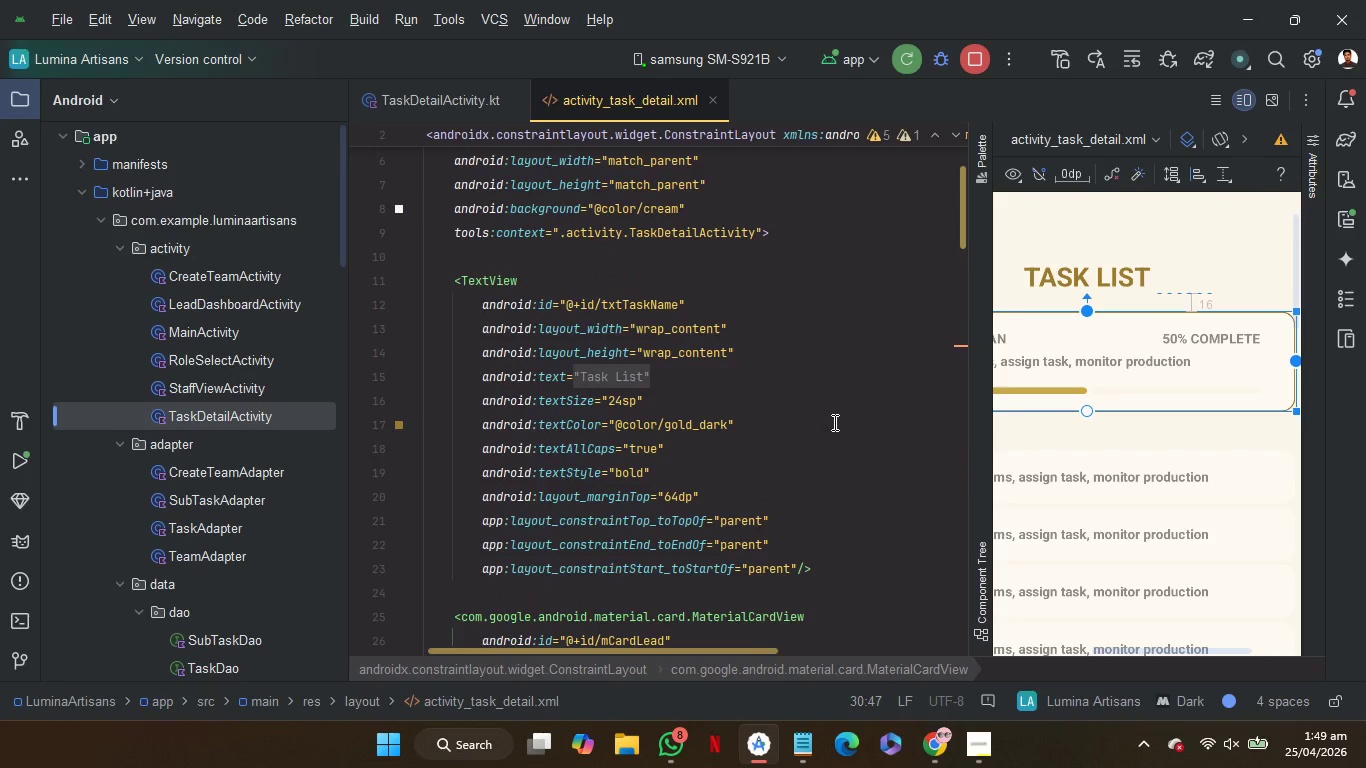 
scroll: coordinate [833, 422], scroll_direction: down, amount: 1.0
 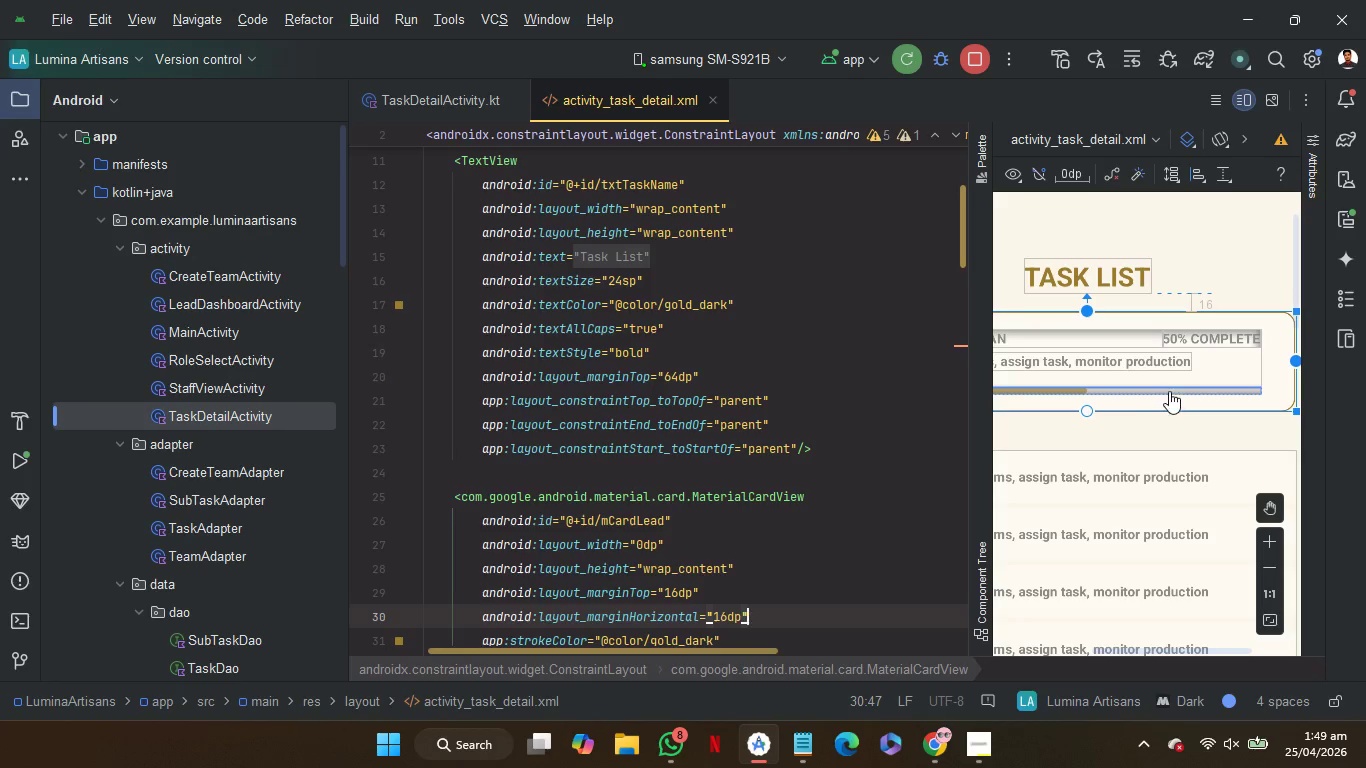 
left_click([1169, 389])
 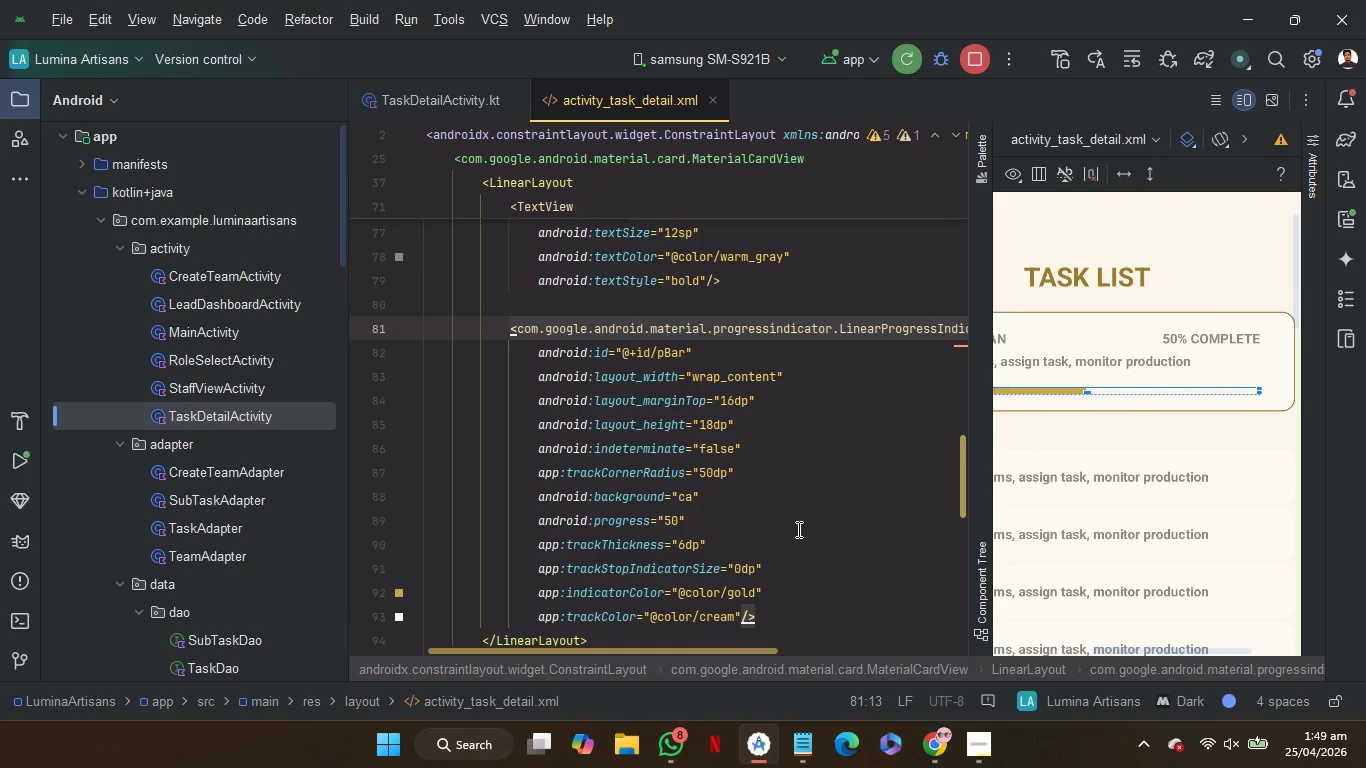 
left_click([797, 529])
 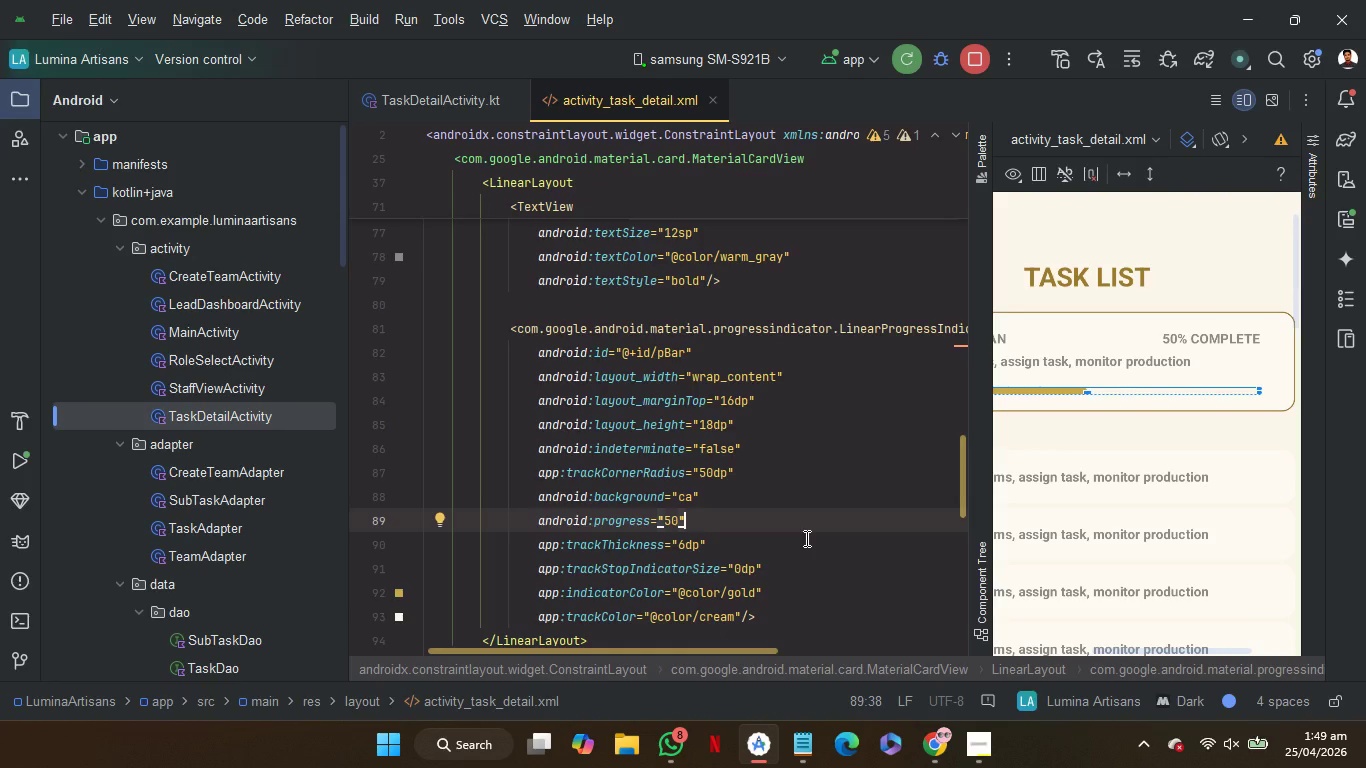 
wait(5.08)
 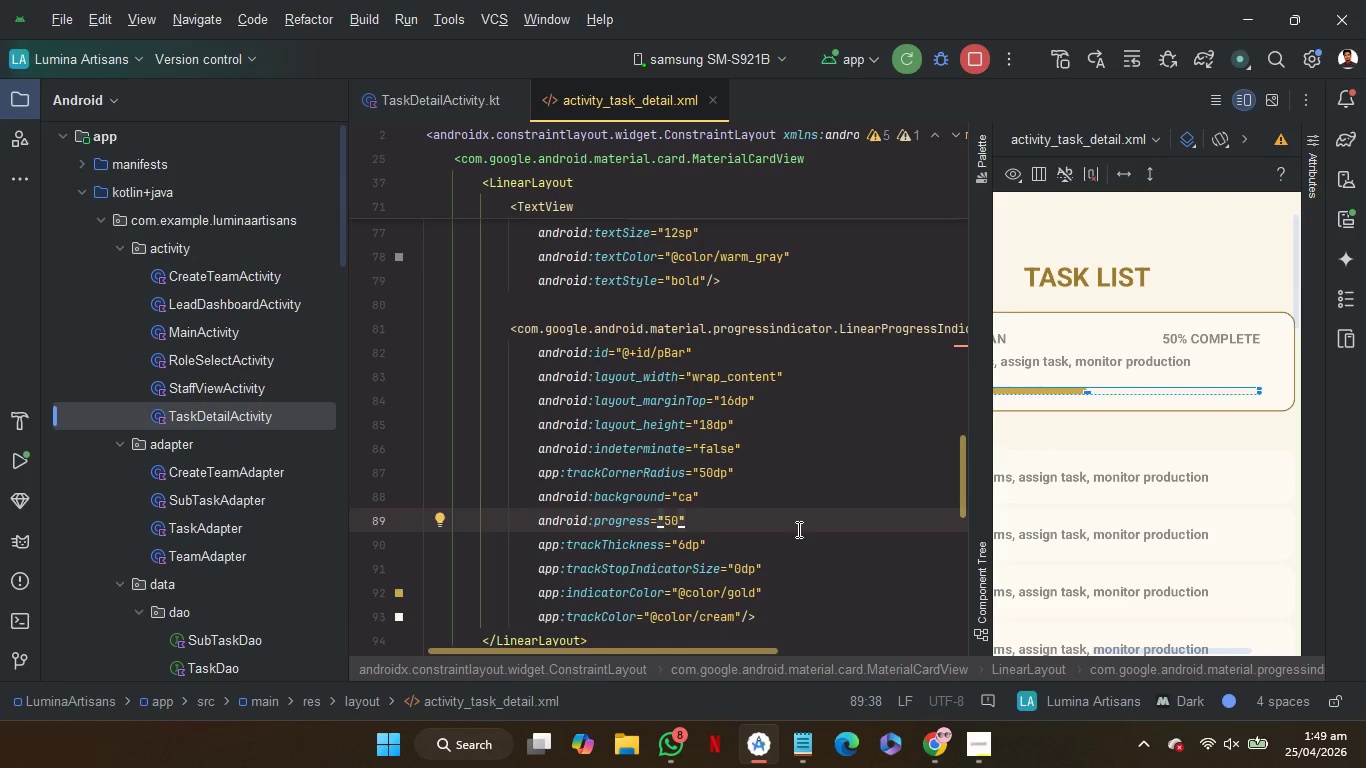 
scroll: coordinate [812, 538], scroll_direction: down, amount: 2.0
 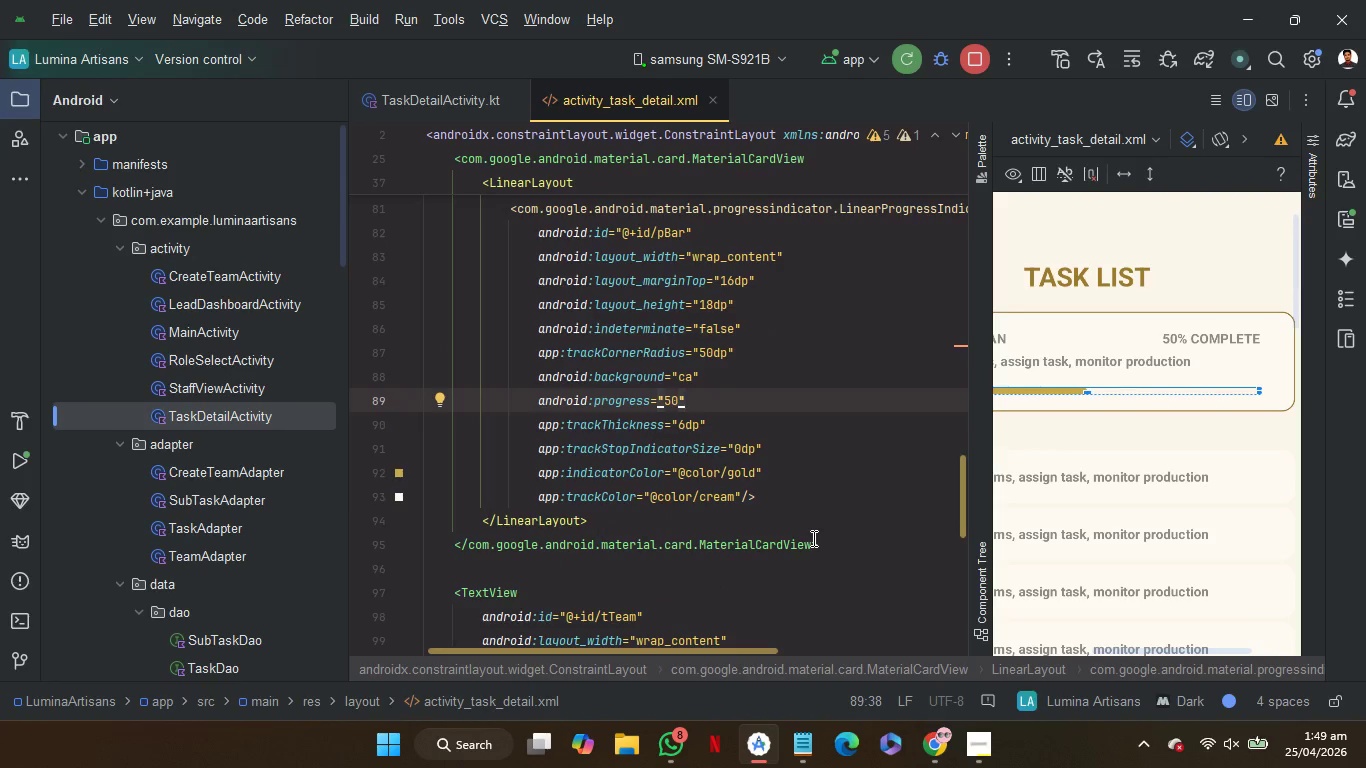 
scroll: coordinate [812, 538], scroll_direction: none, amount: 0.0
 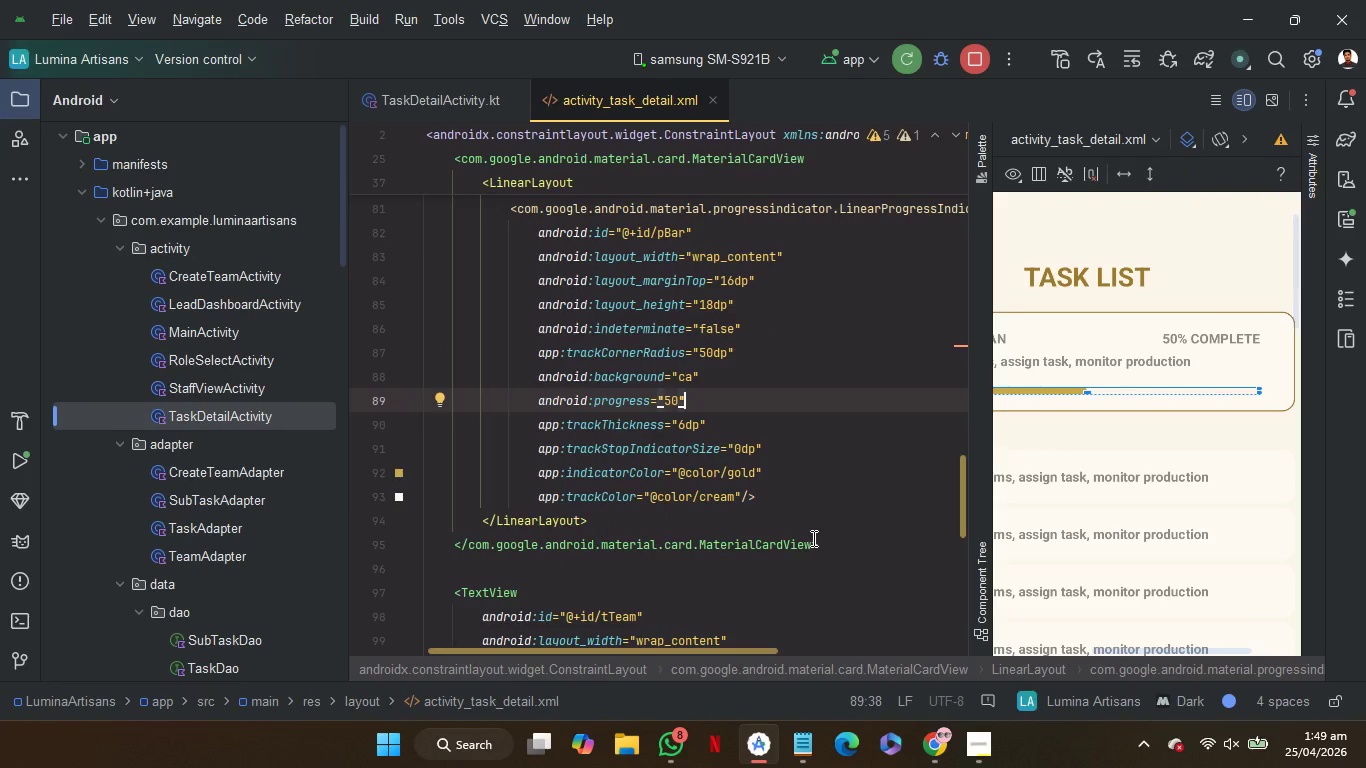 
scroll: coordinate [812, 538], scroll_direction: up, amount: 1.0
 